 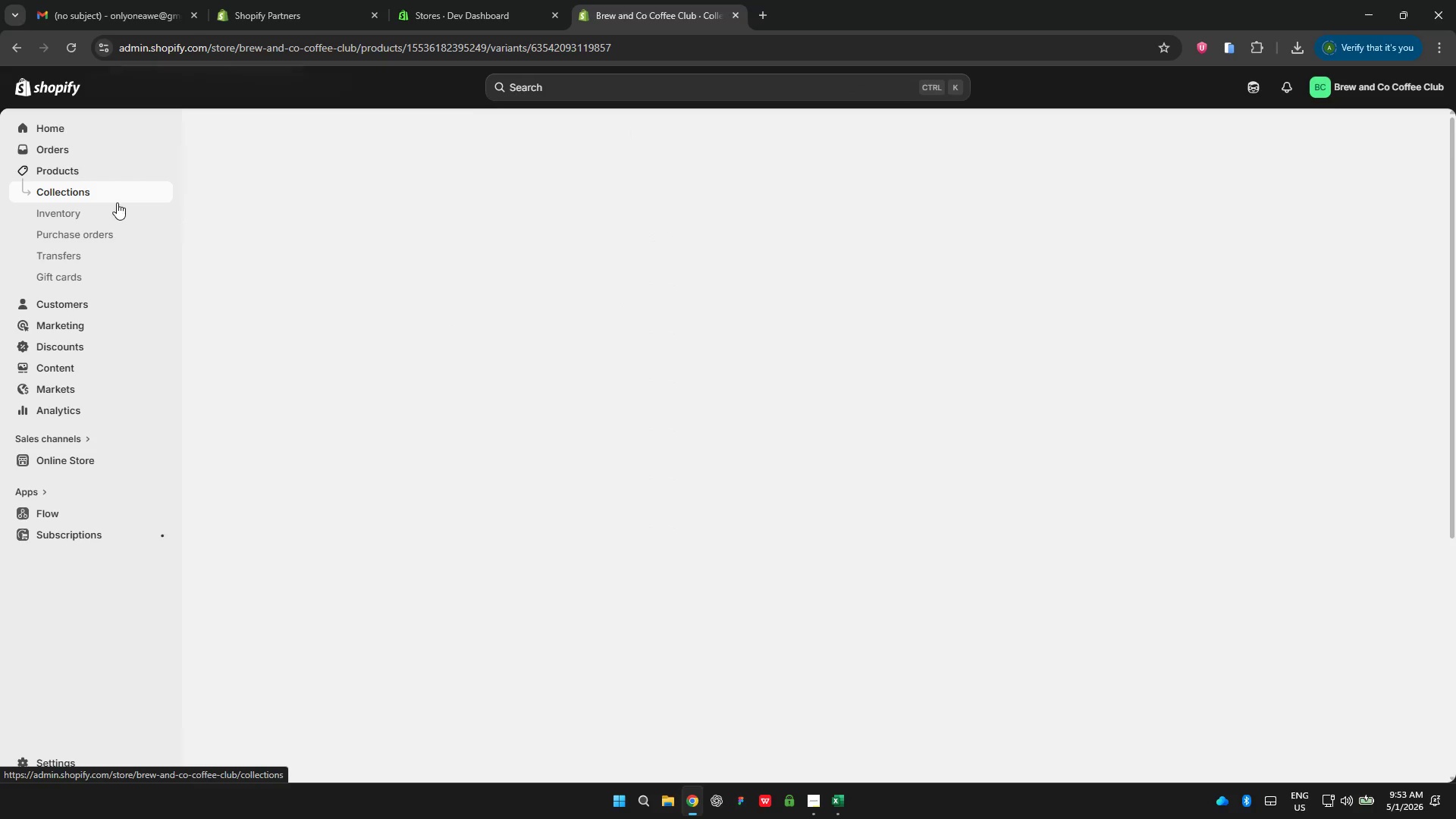 
left_click([76, 169])
 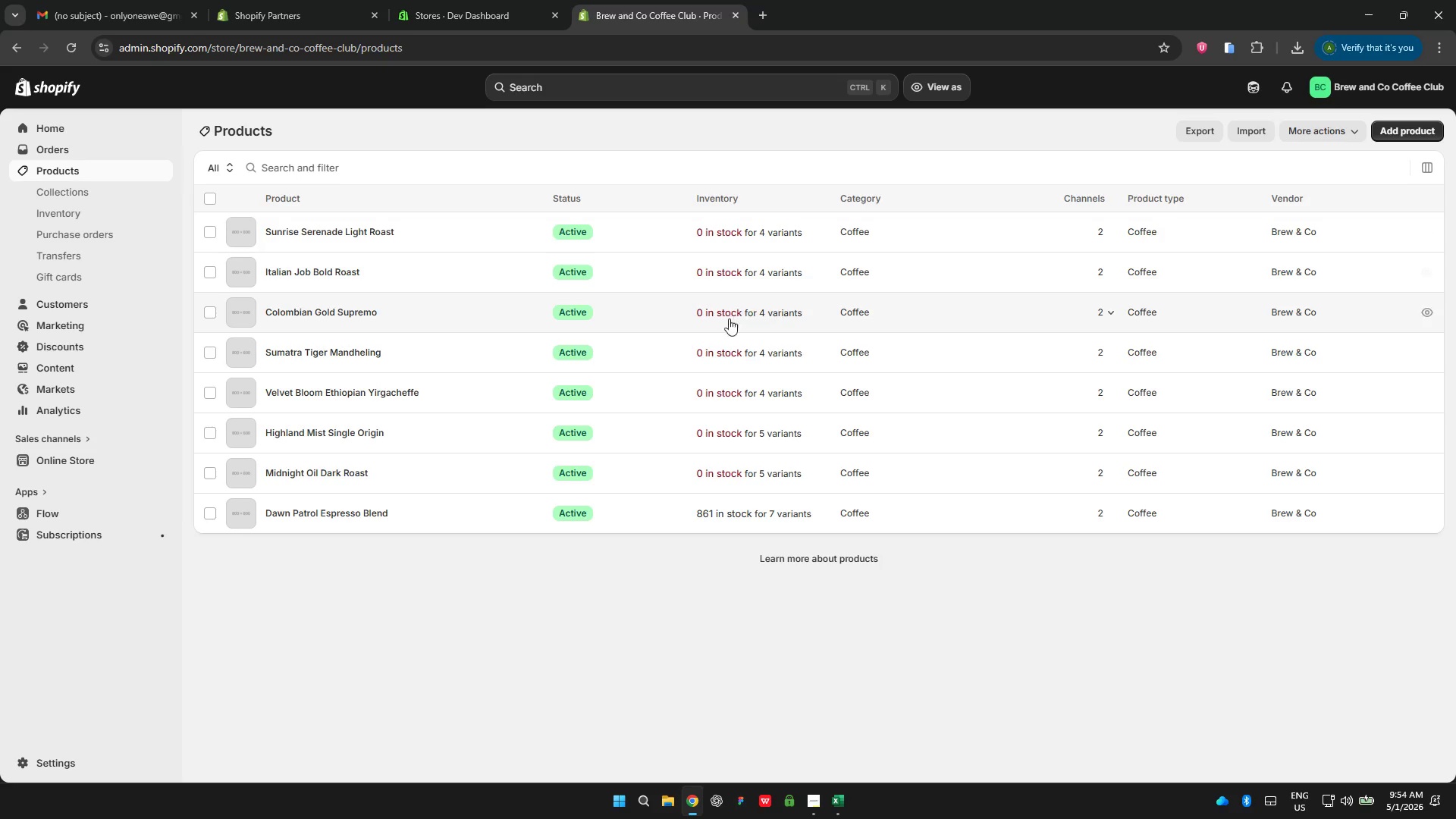 
wait(73.94)
 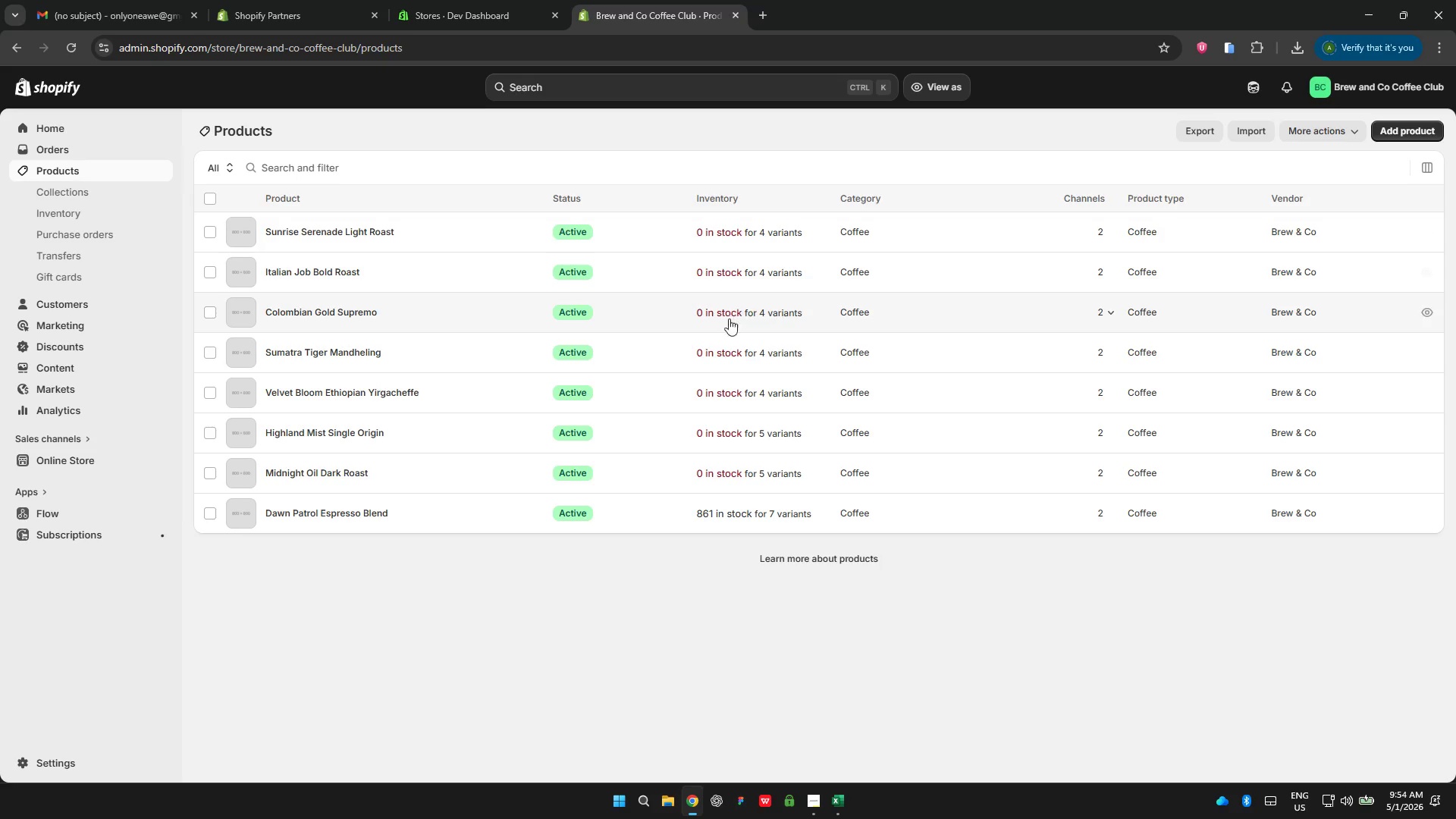 
left_click([421, 470])
 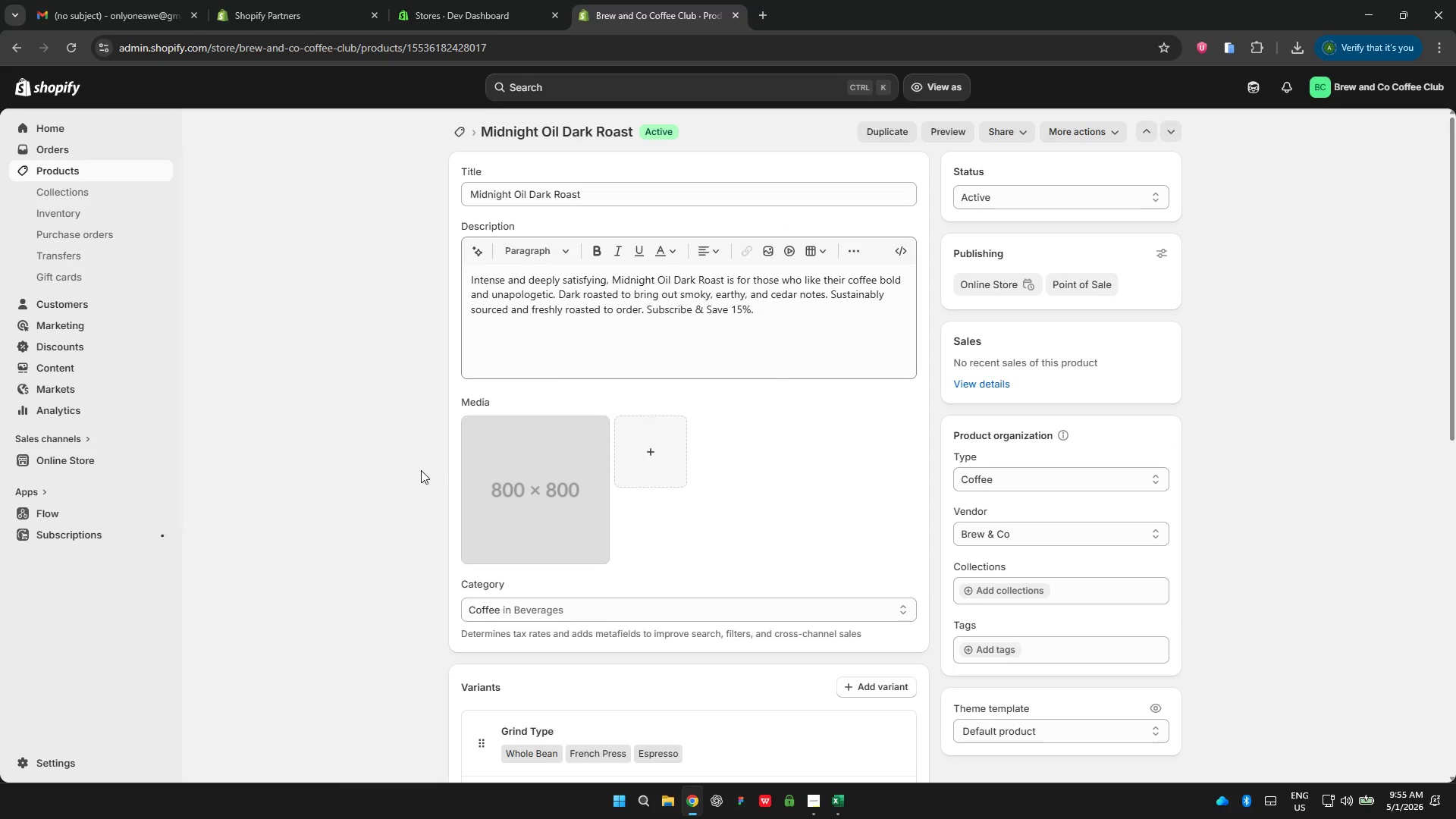 
wait(6.88)
 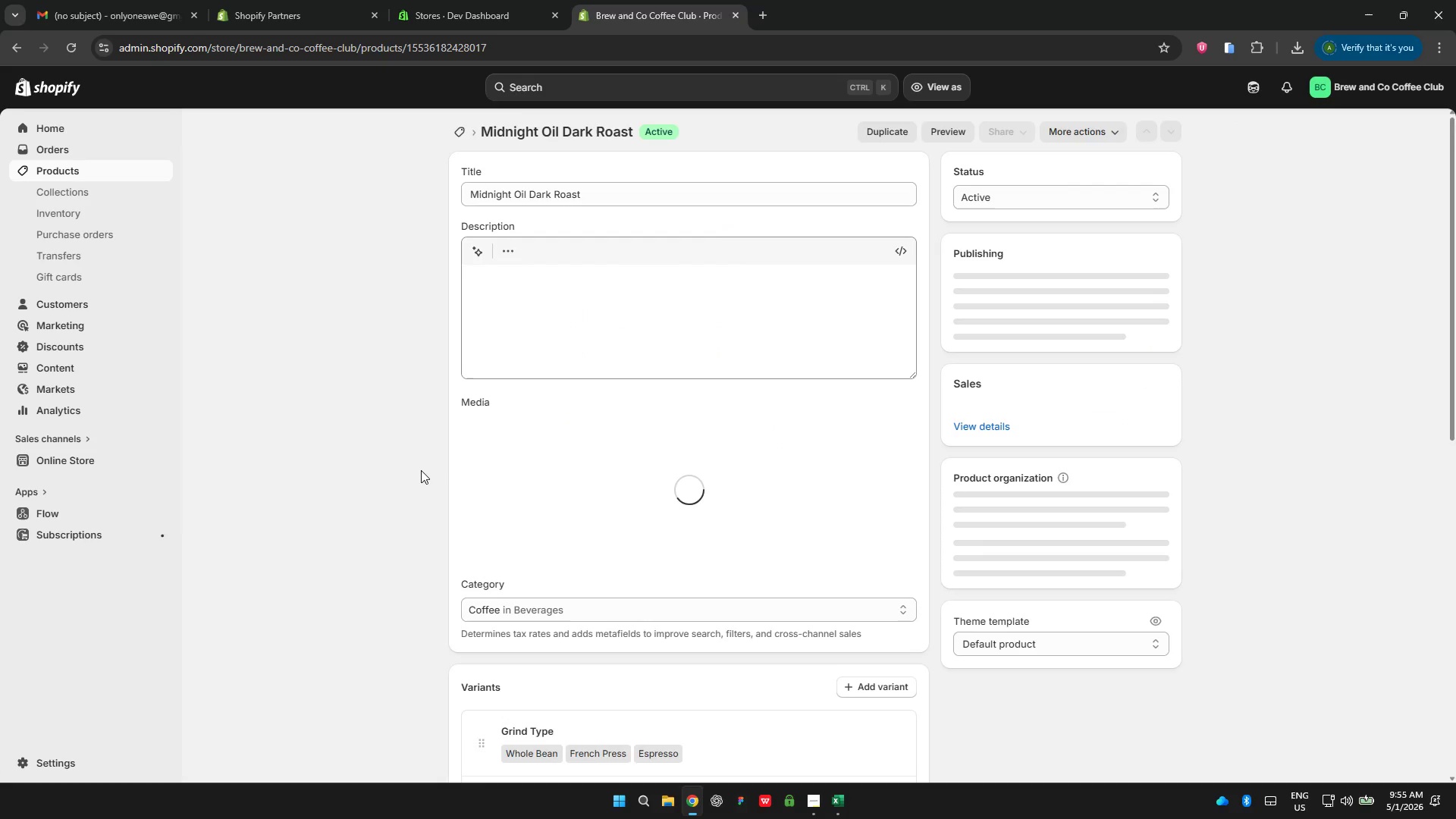 
scroll: coordinate [425, 623], scroll_direction: down, amount: 8.0
 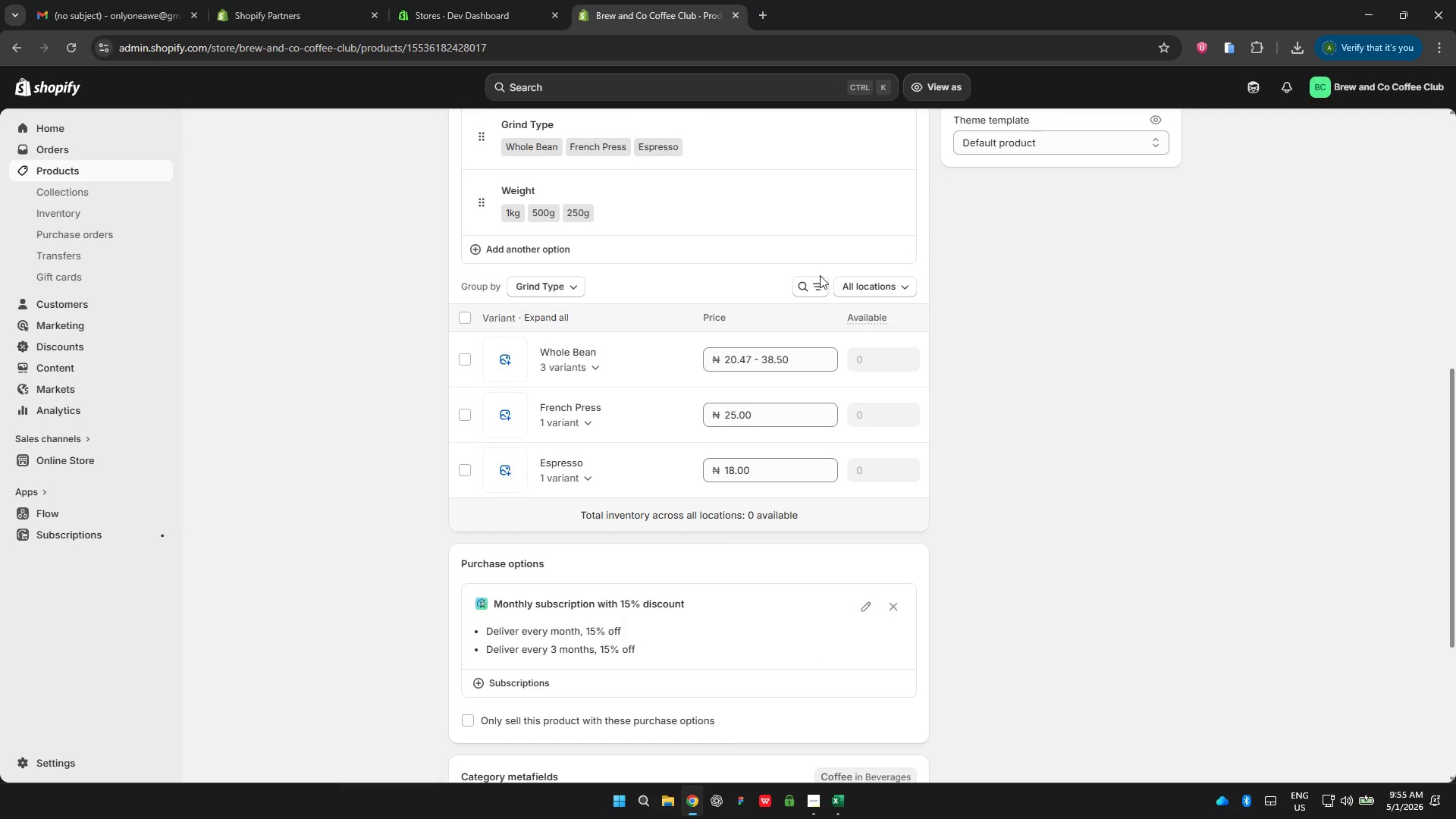 
left_click([883, 290])
 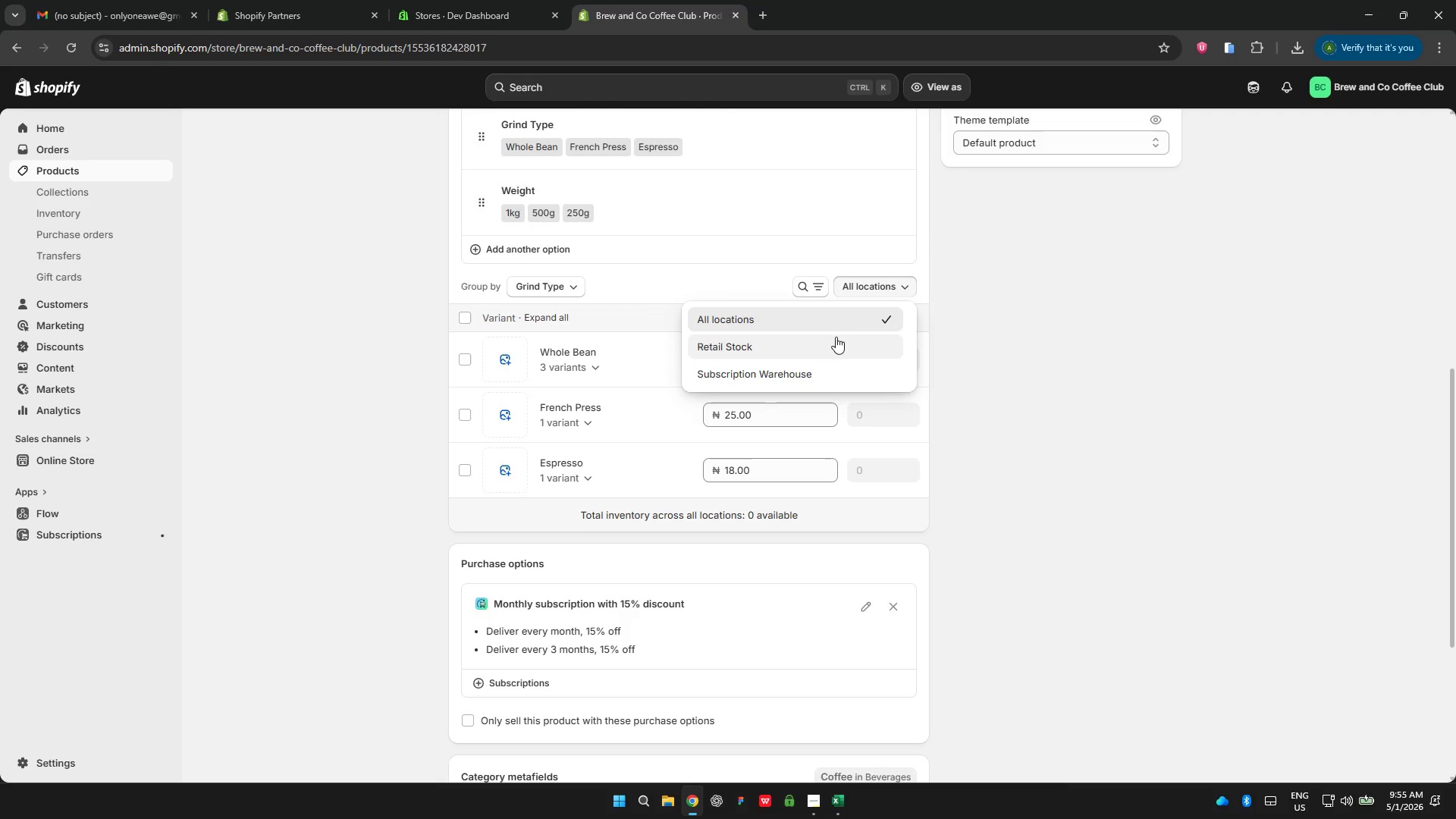 
left_click([828, 341])
 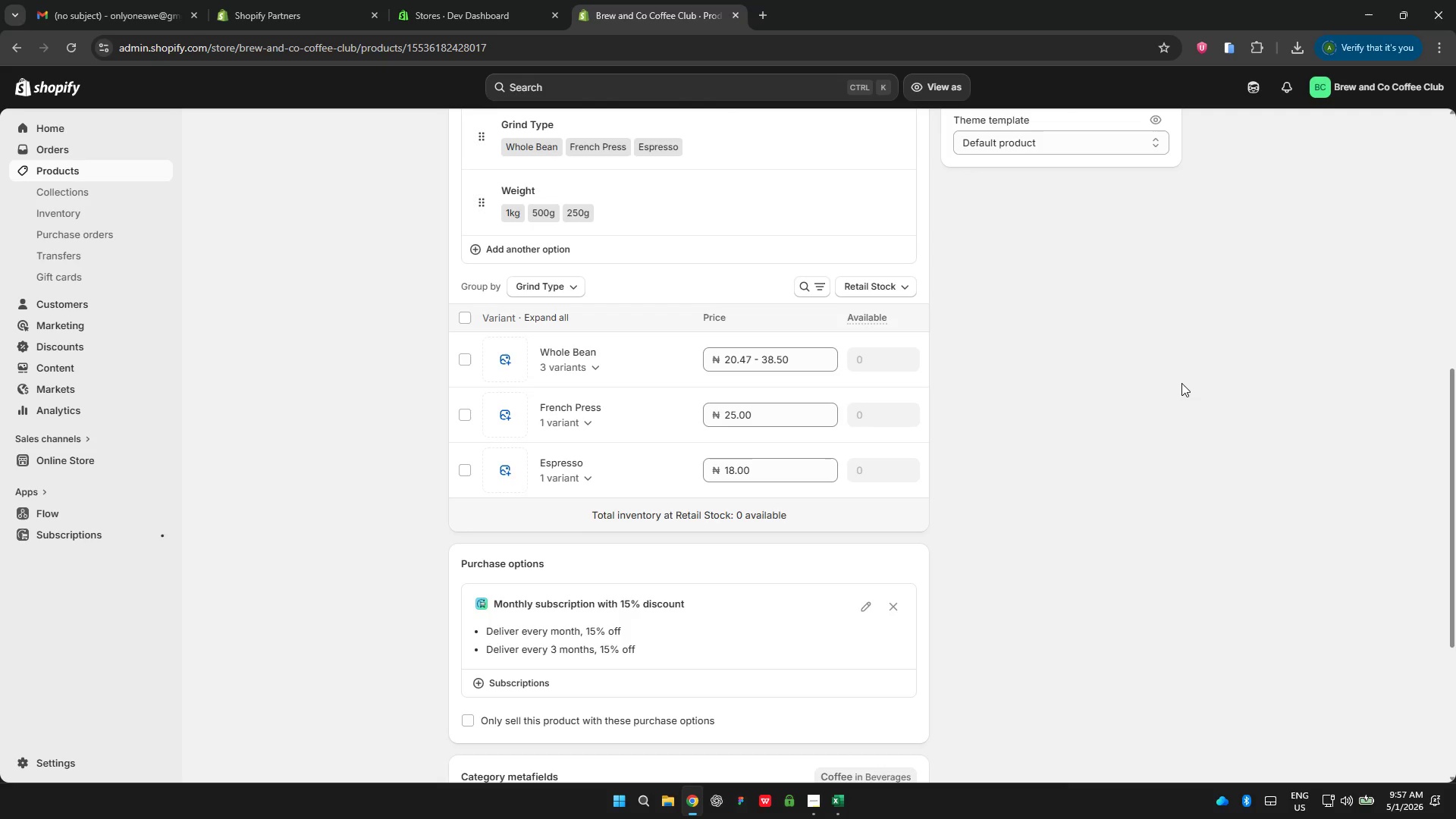 
wait(160.02)
 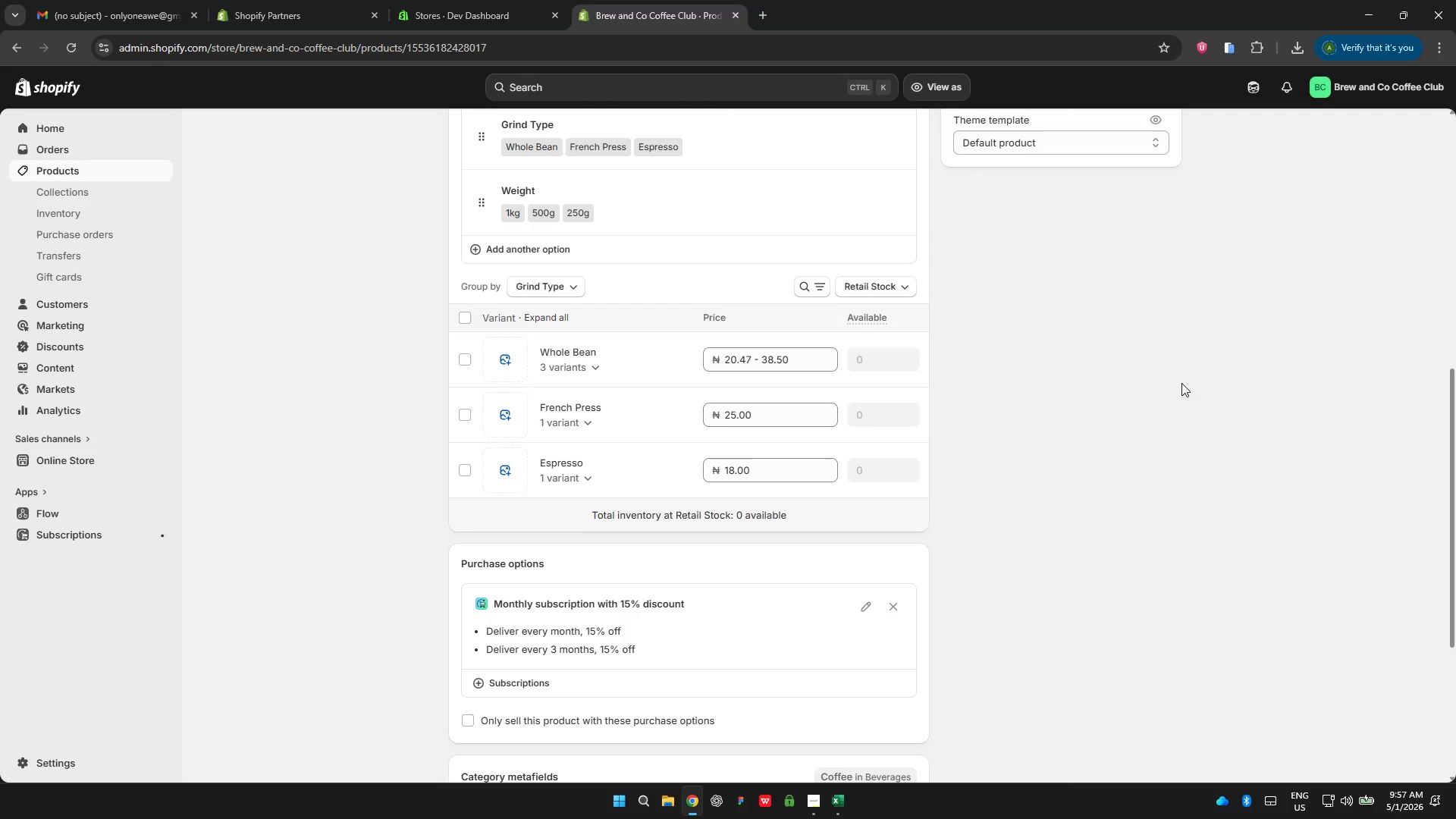 
left_click([996, 318])
 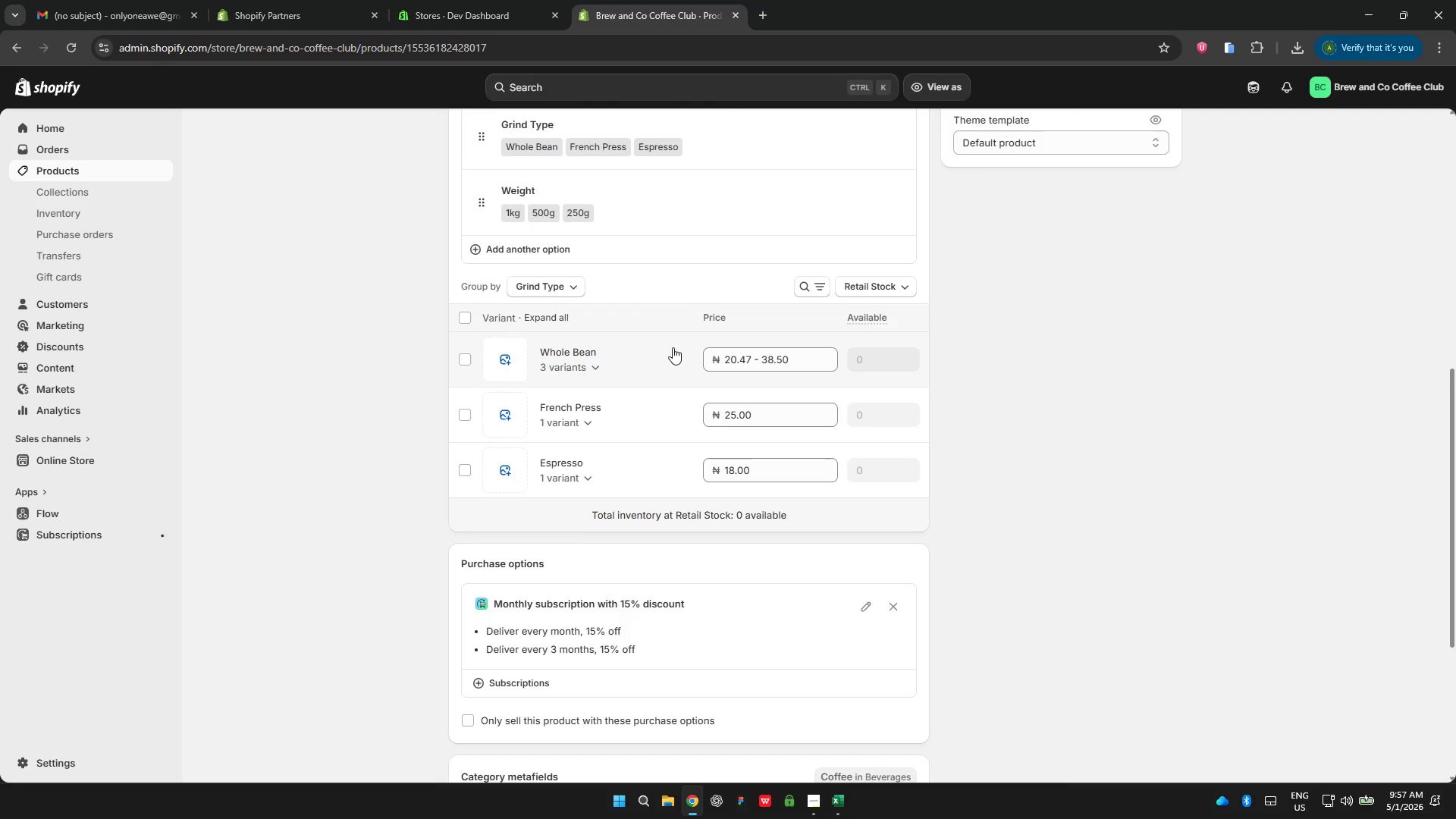 
left_click([591, 363])
 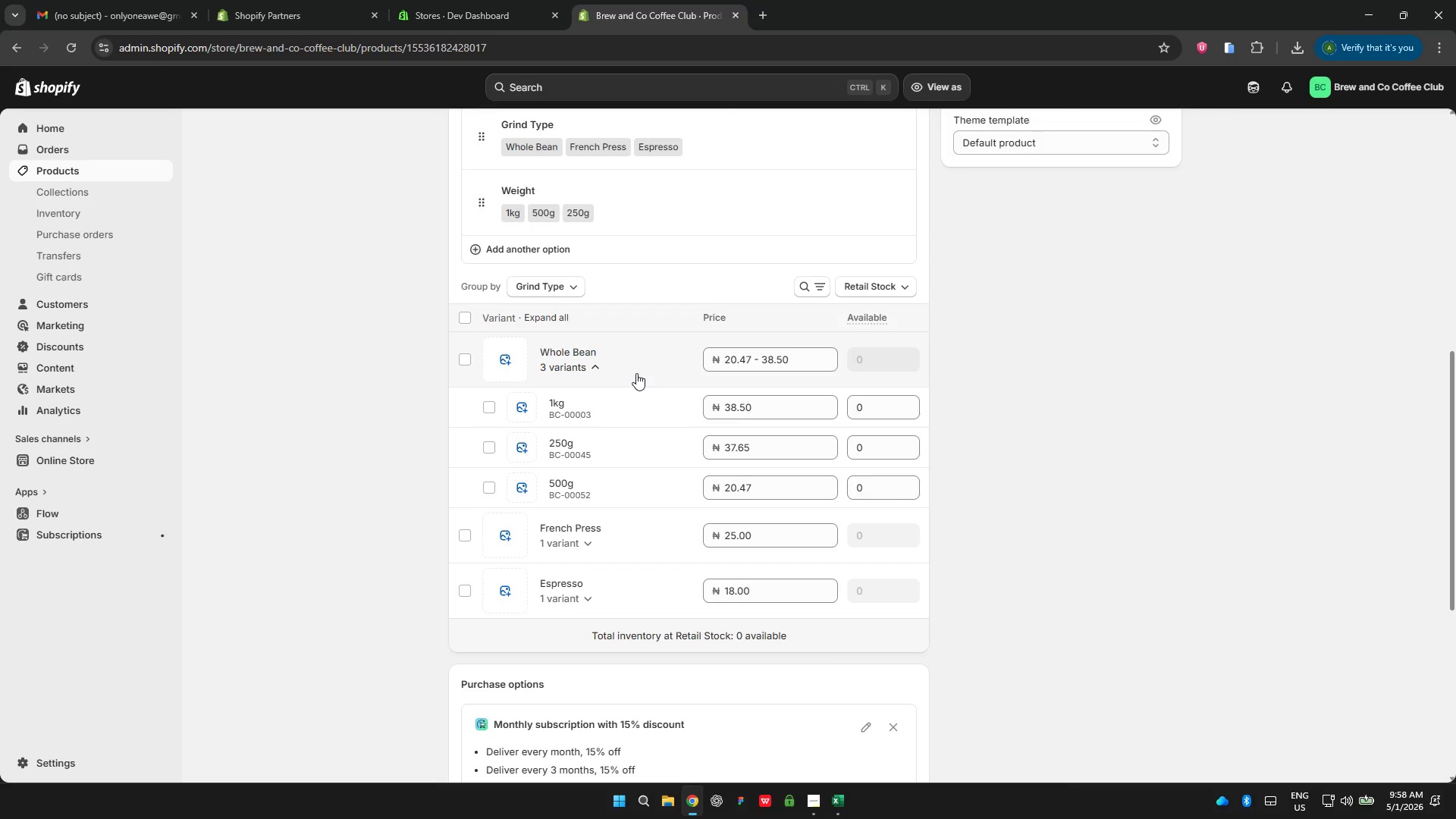 
wait(21.97)
 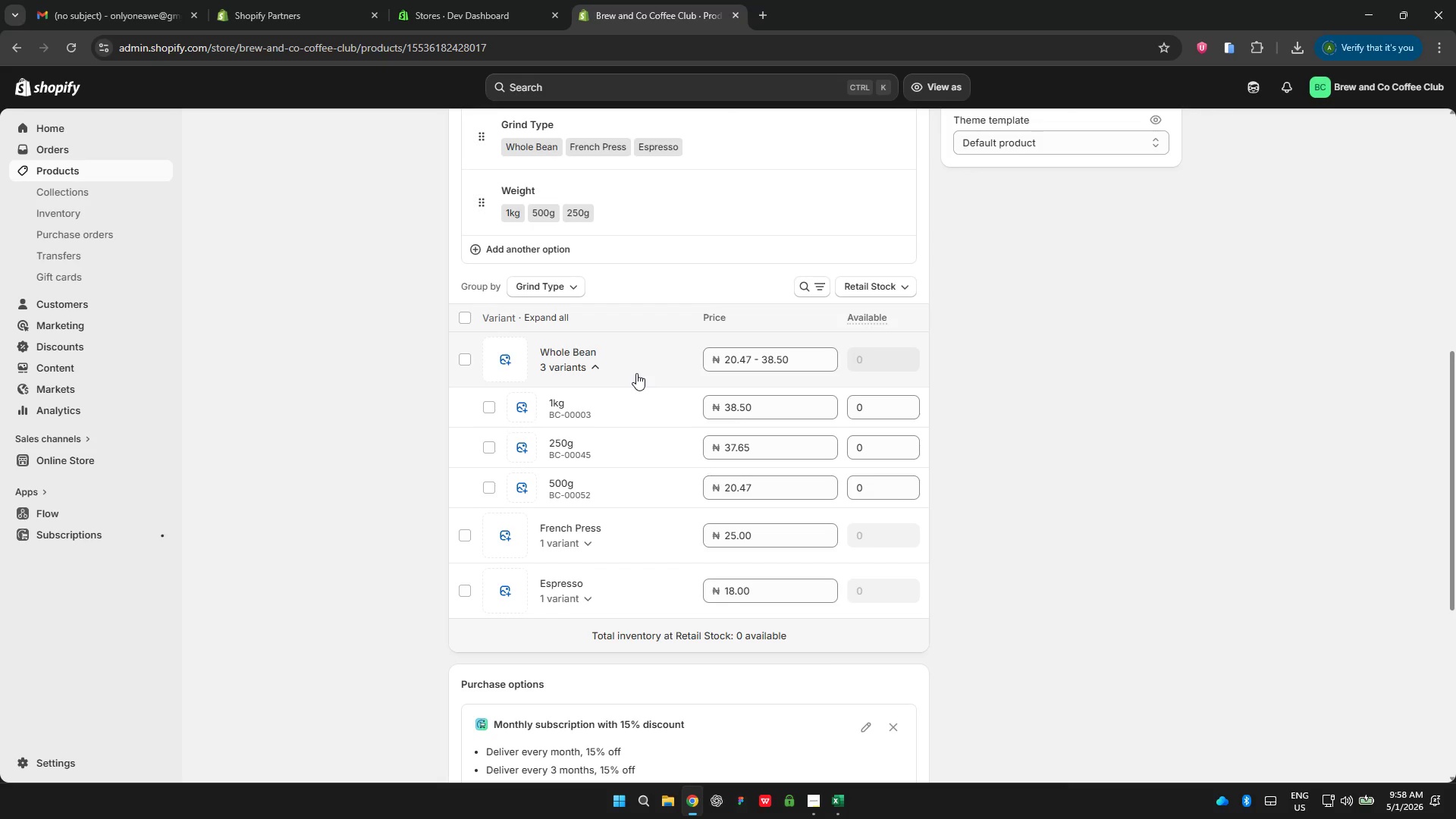 
left_click([79, 173])
 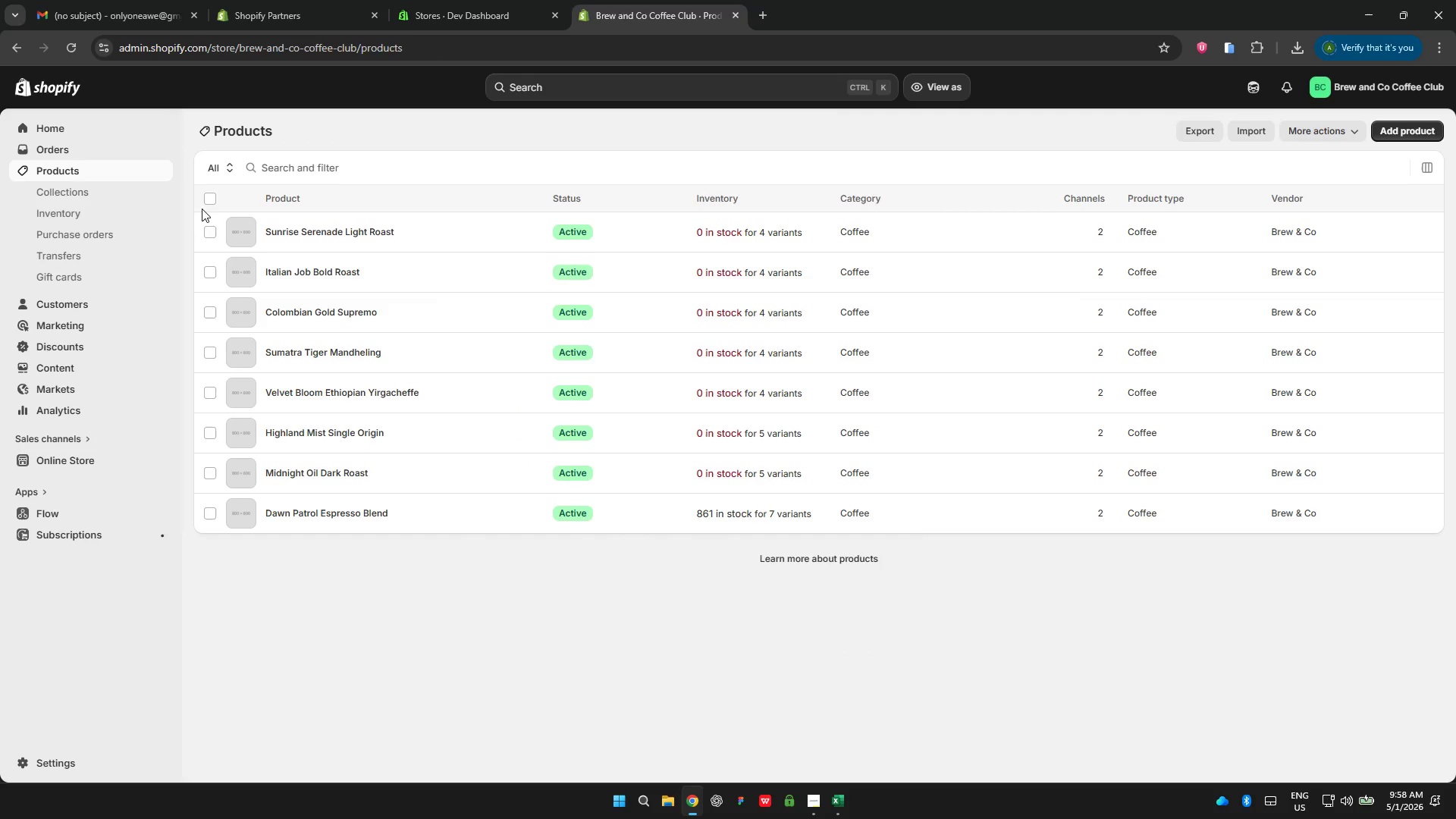 
wait(10.28)
 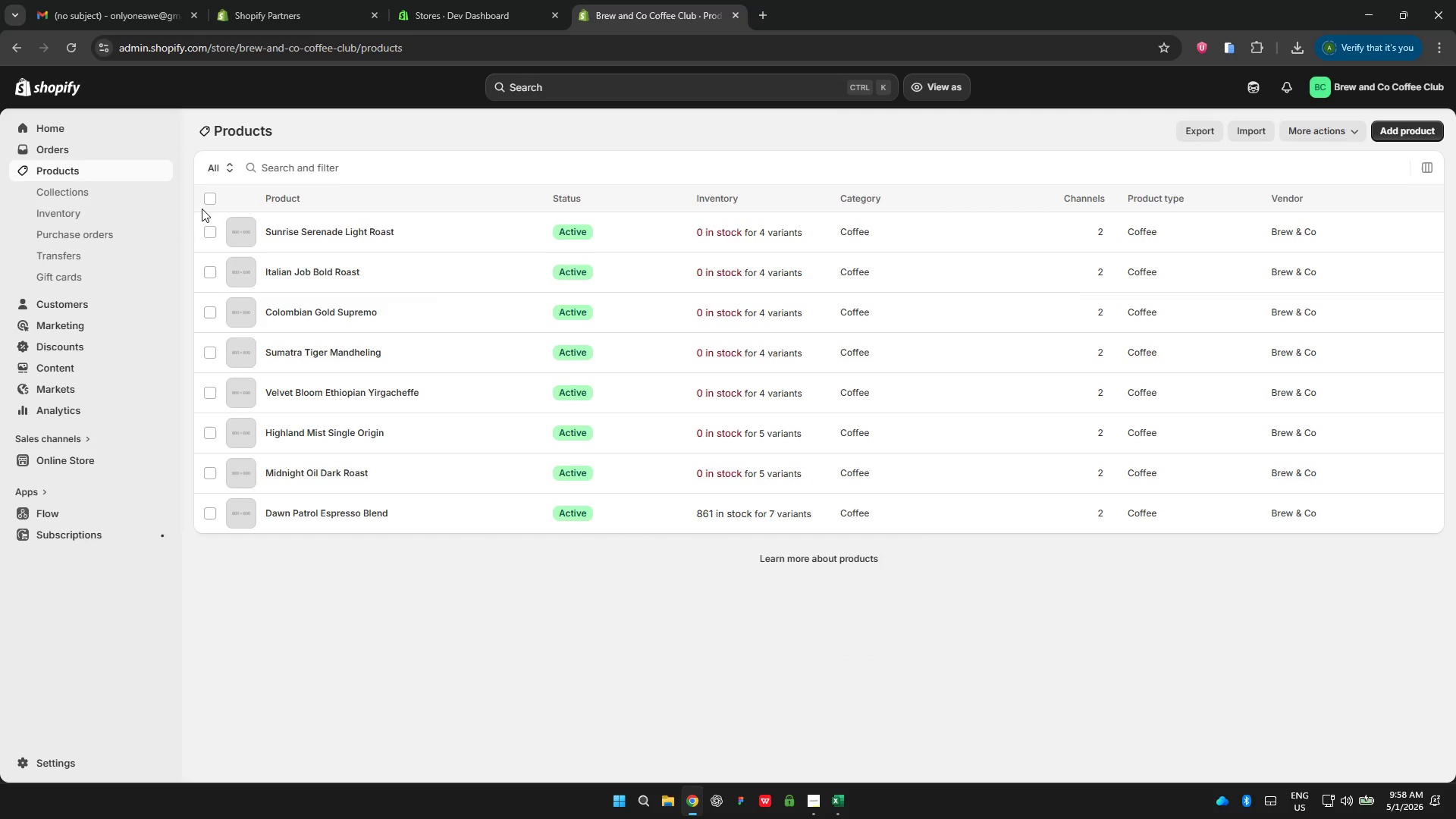 
left_click([441, 511])
 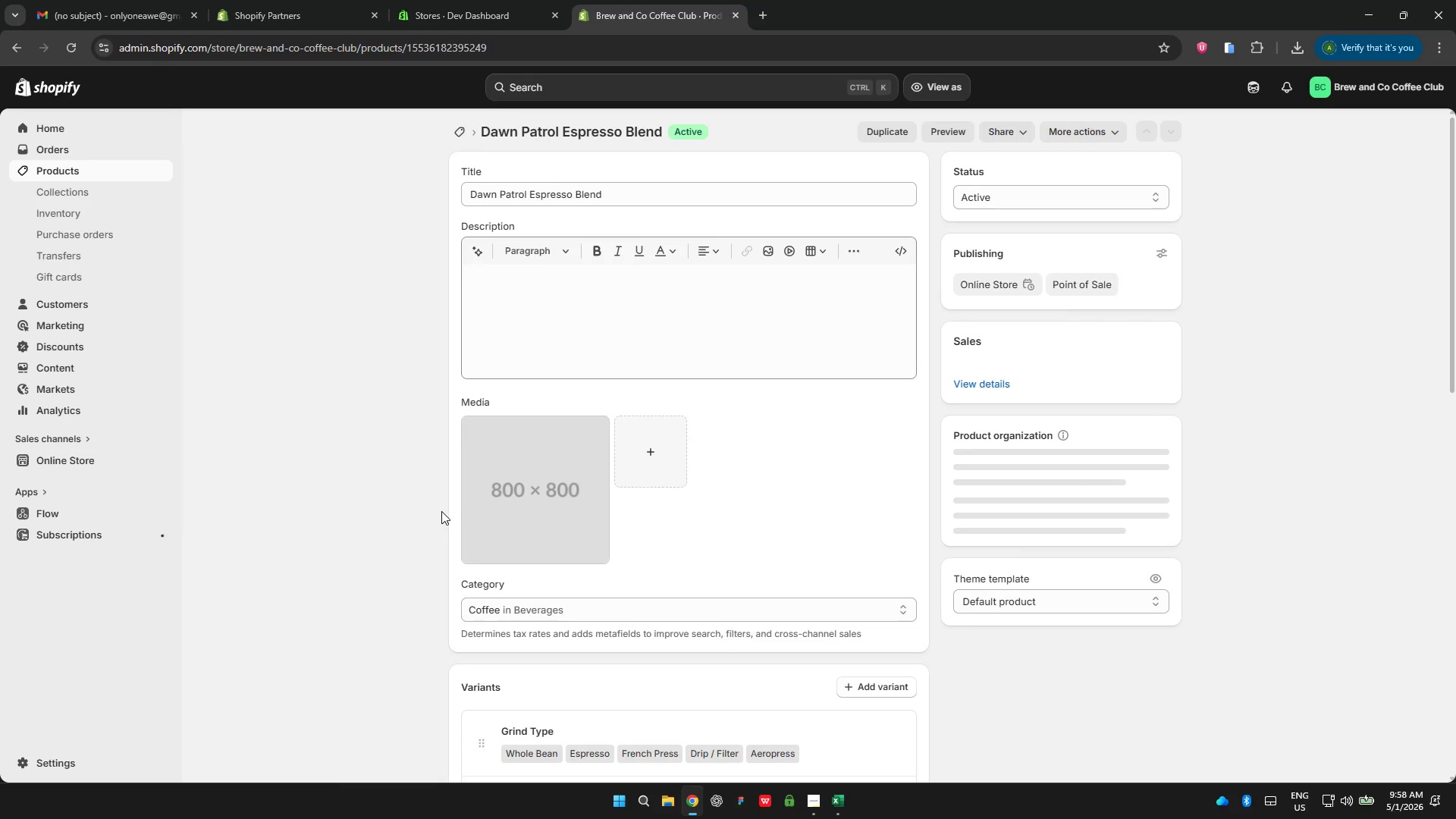 
scroll: coordinate [464, 519], scroll_direction: down, amount: 10.0
 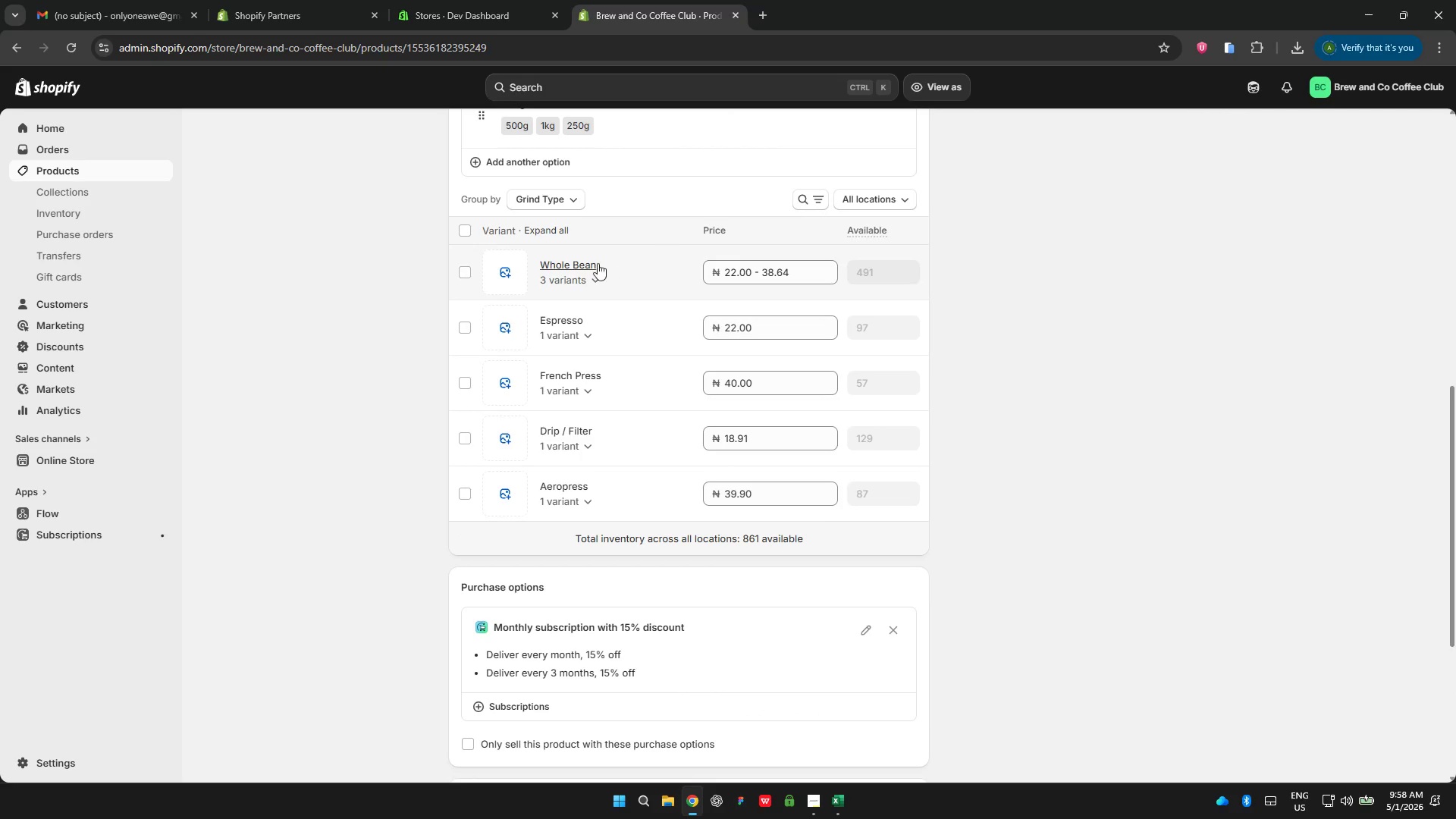 
left_click([871, 199])
 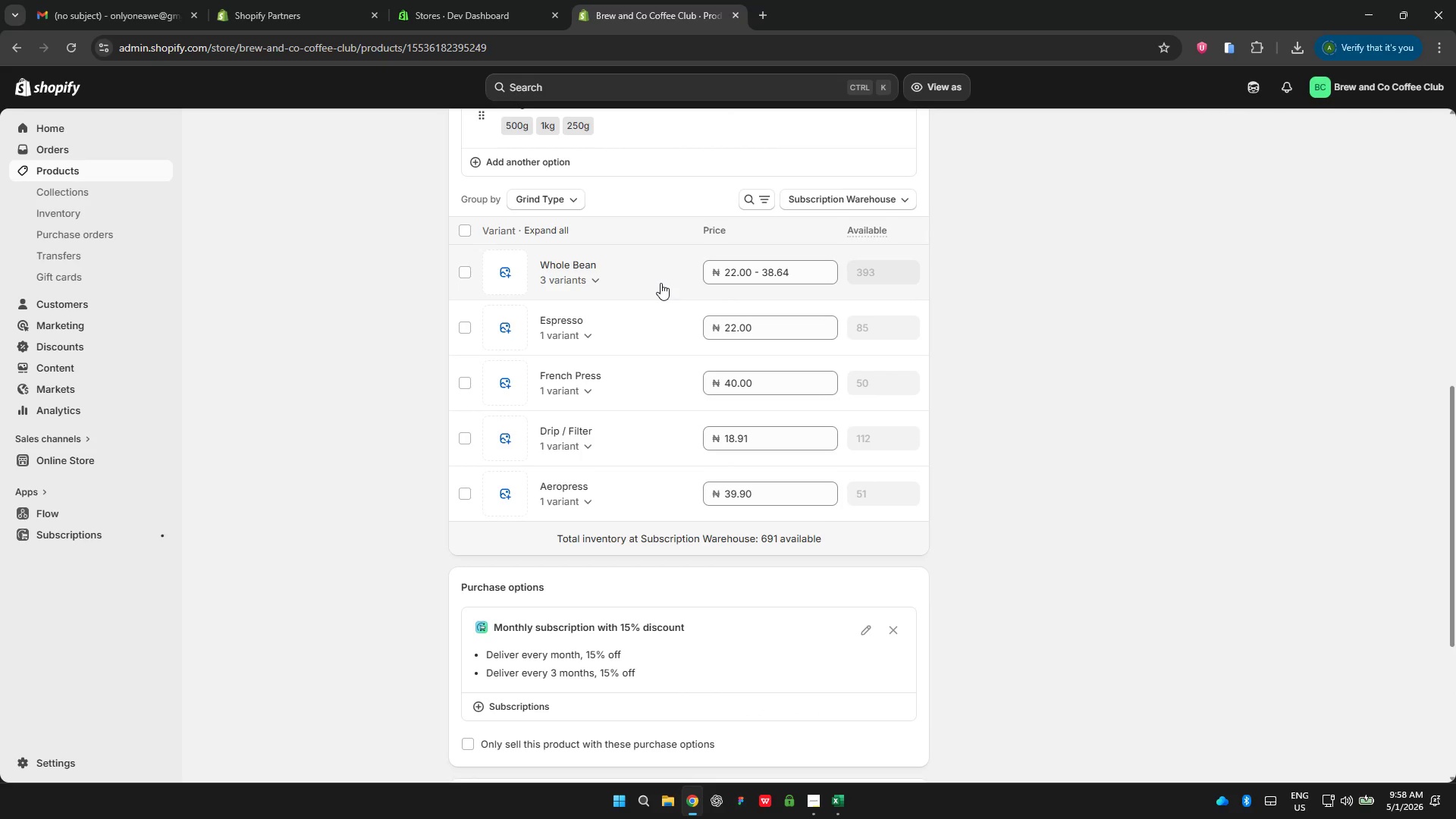 
wait(5.56)
 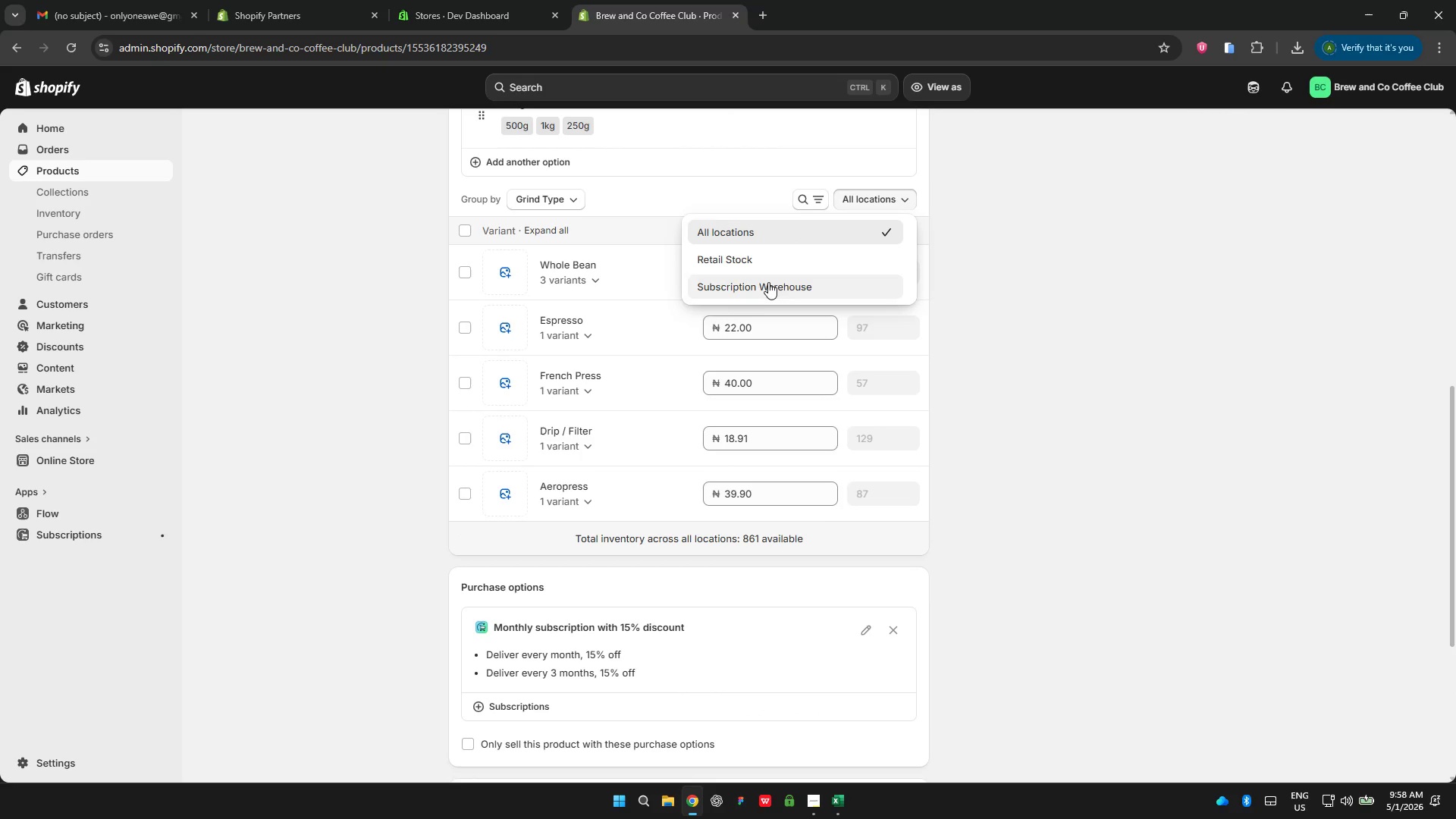 
left_click([588, 278])
 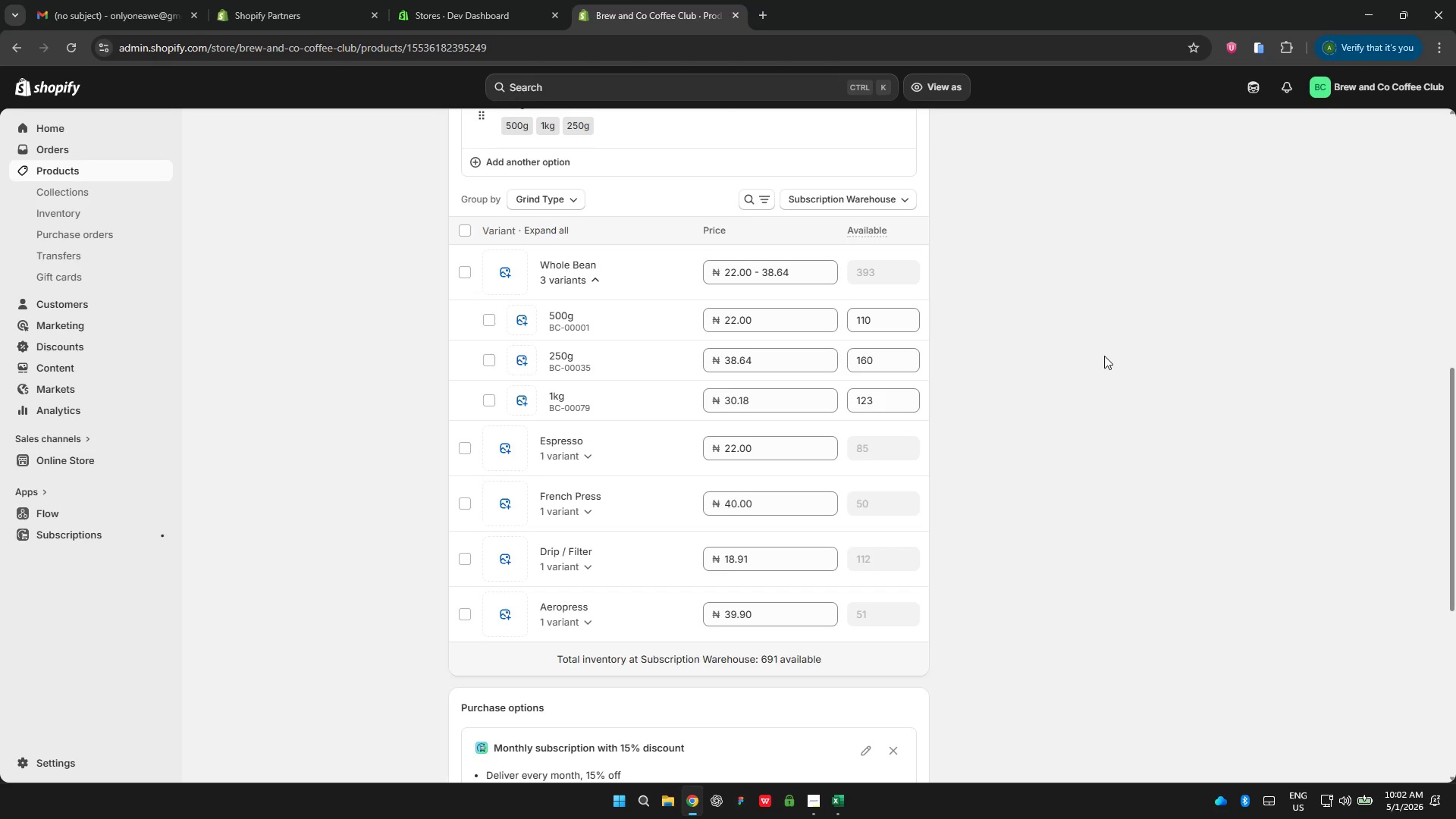 
wait(210.38)
 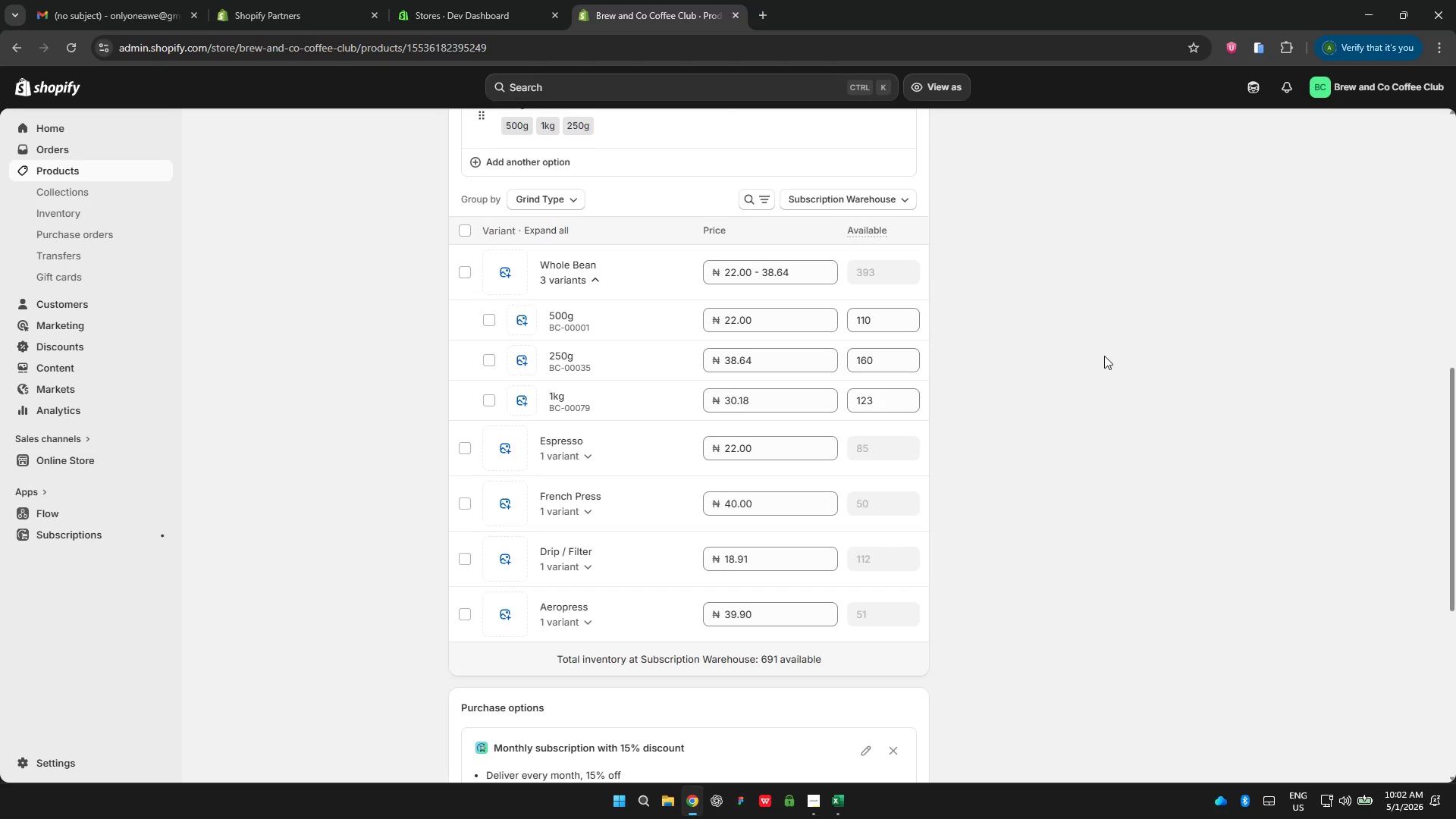 
left_click([1131, 366])
 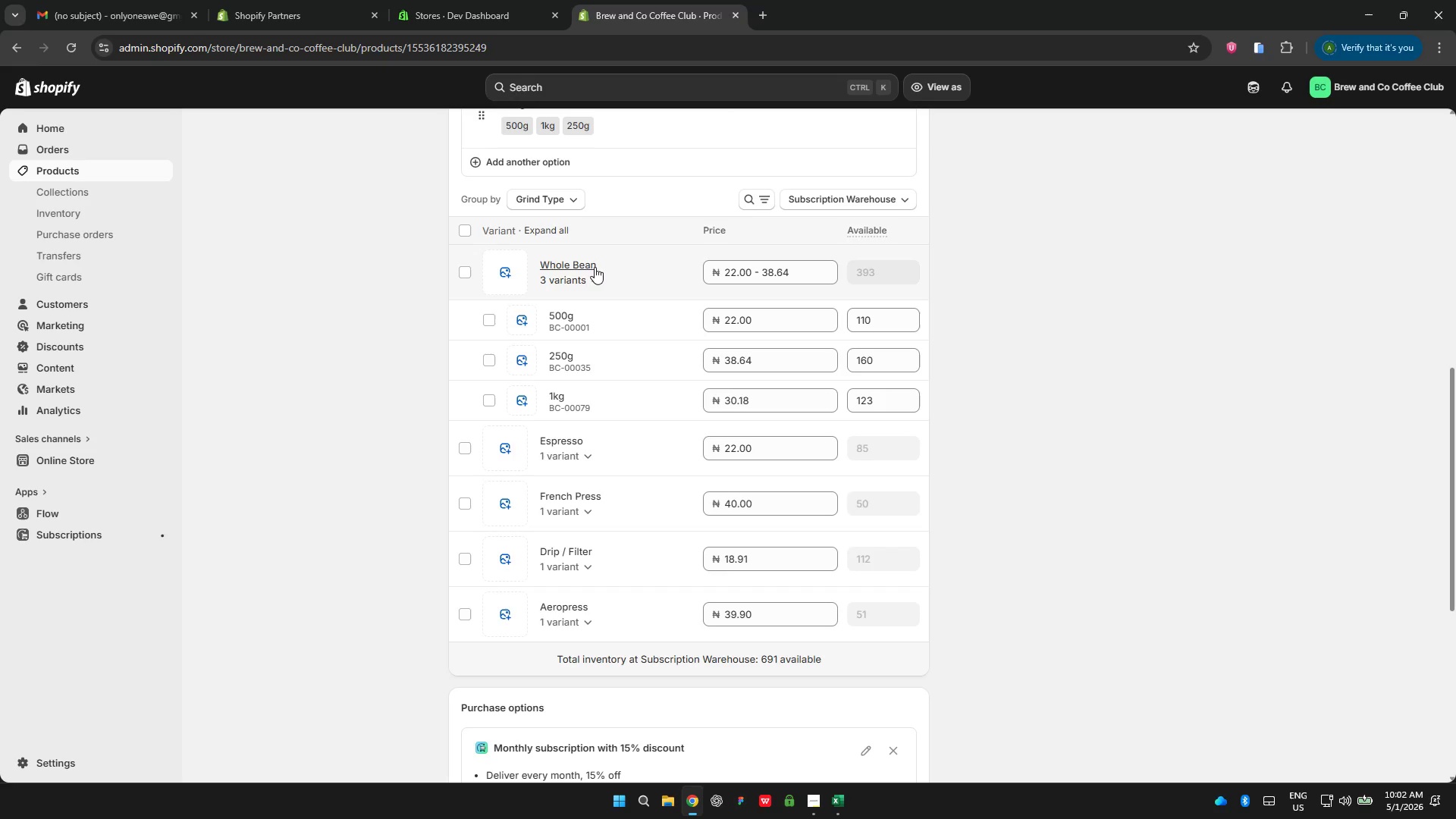 
left_click([595, 279])
 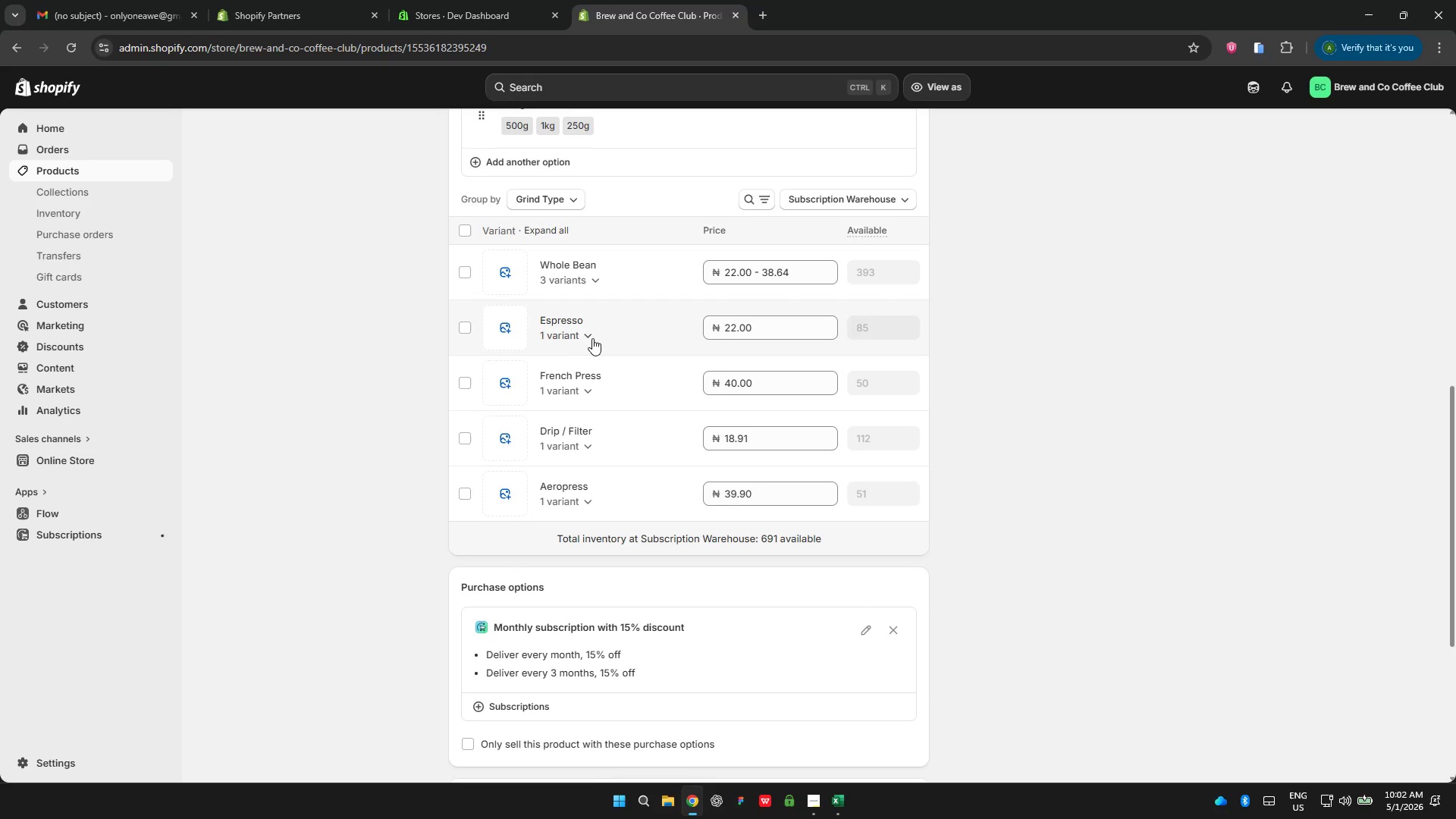 
left_click([592, 336])
 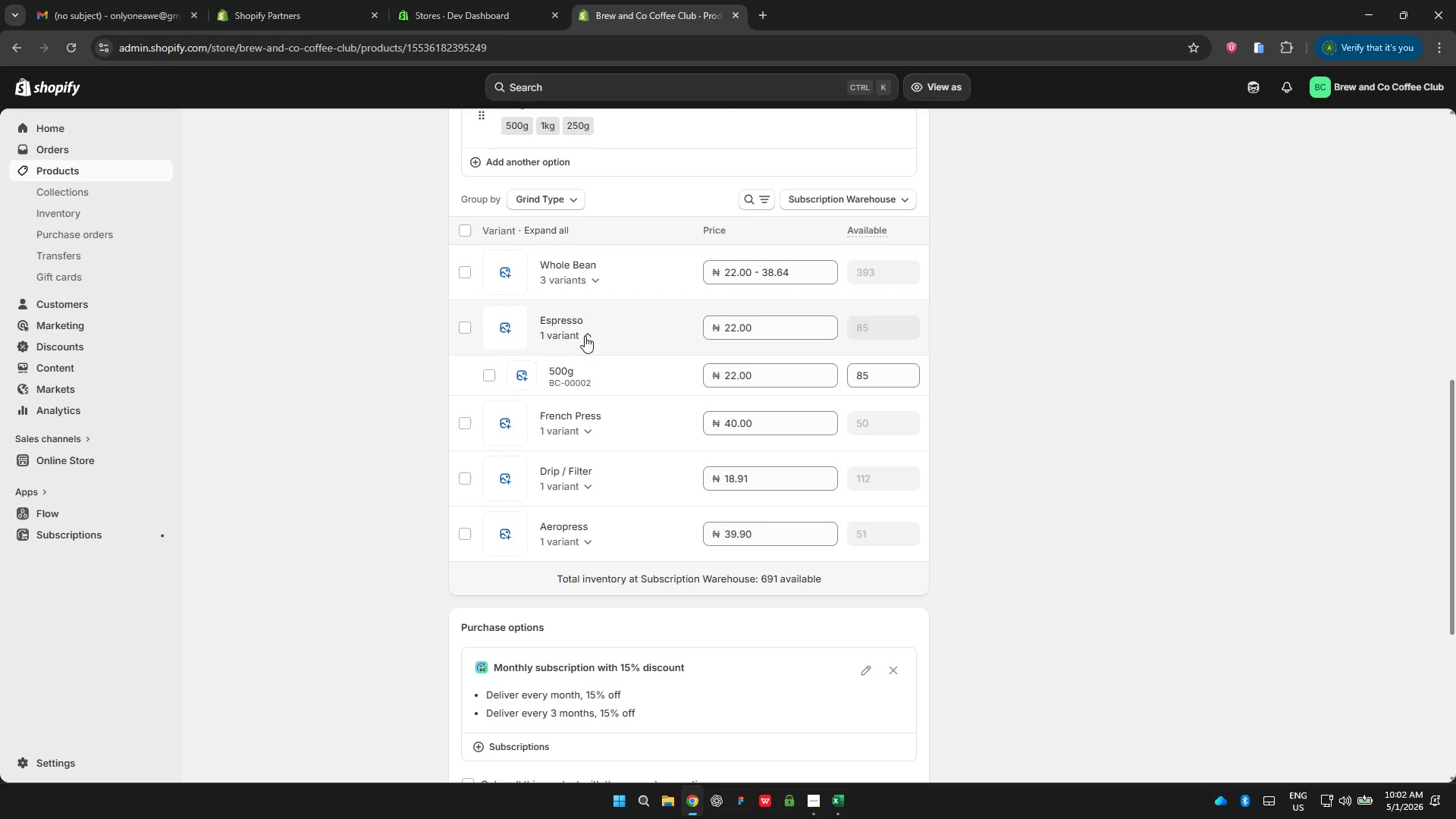 
left_click([584, 334])
 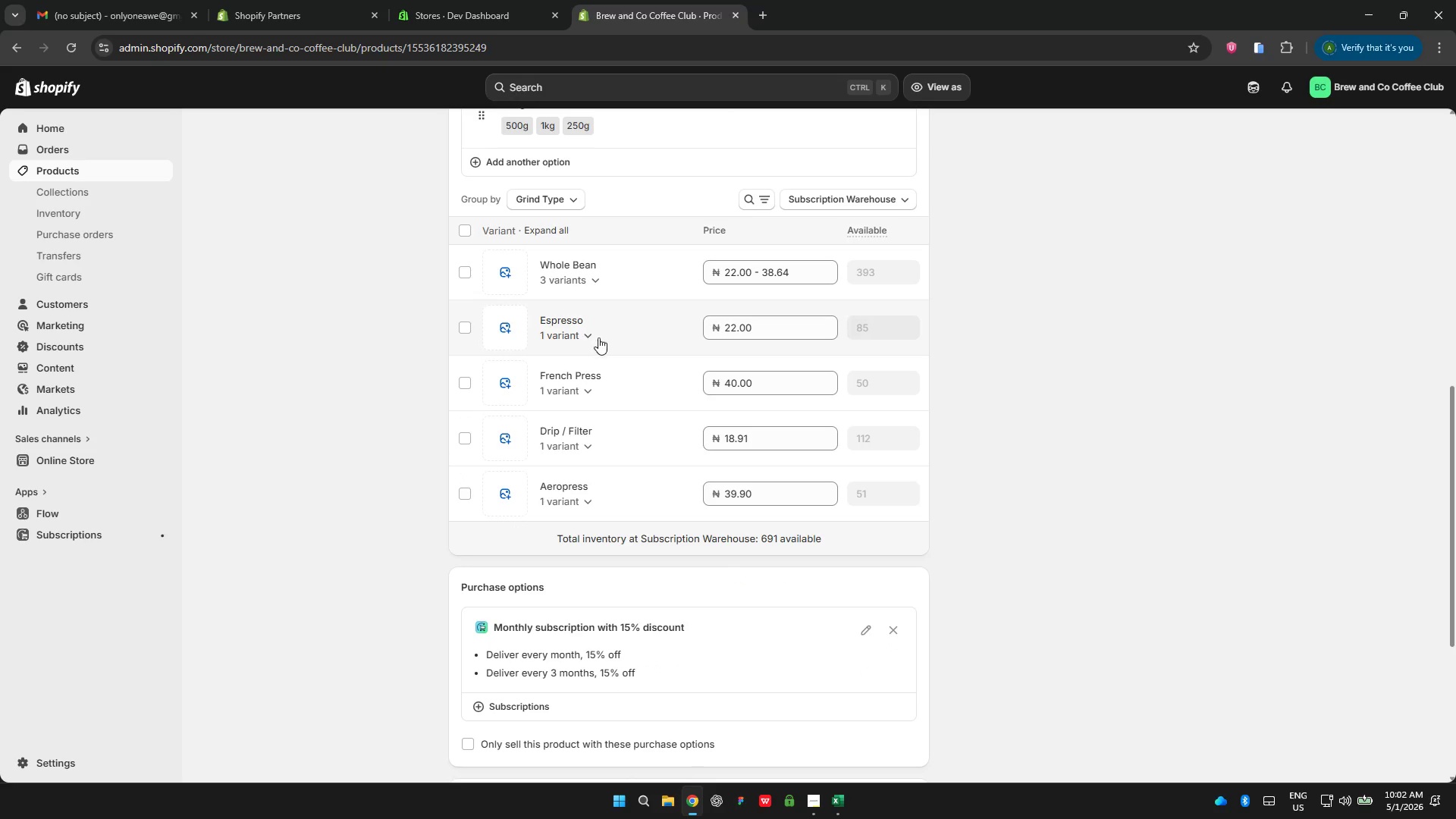 
wait(6.66)
 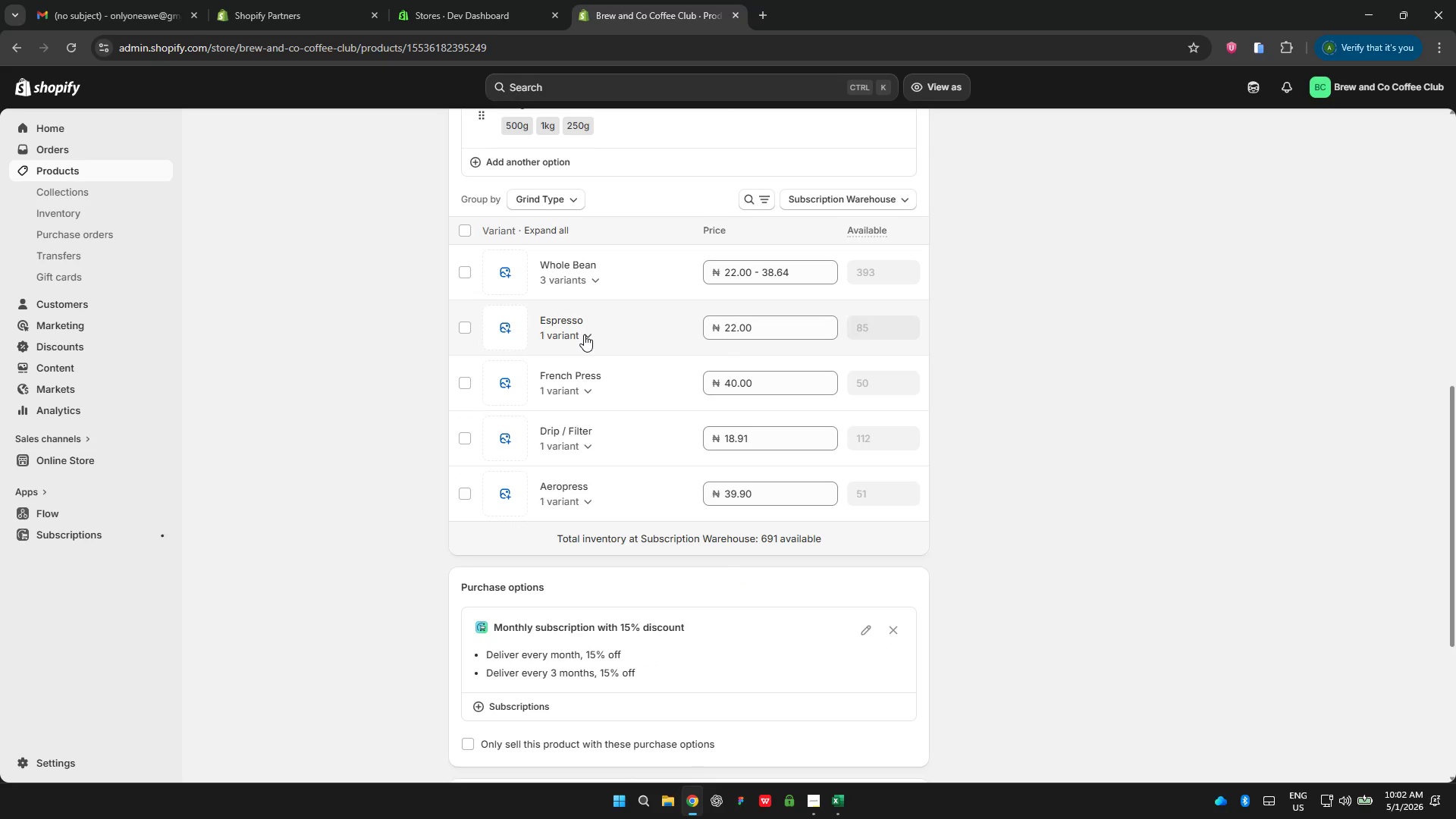 
scroll: coordinate [455, 249], scroll_direction: up, amount: 13.0
 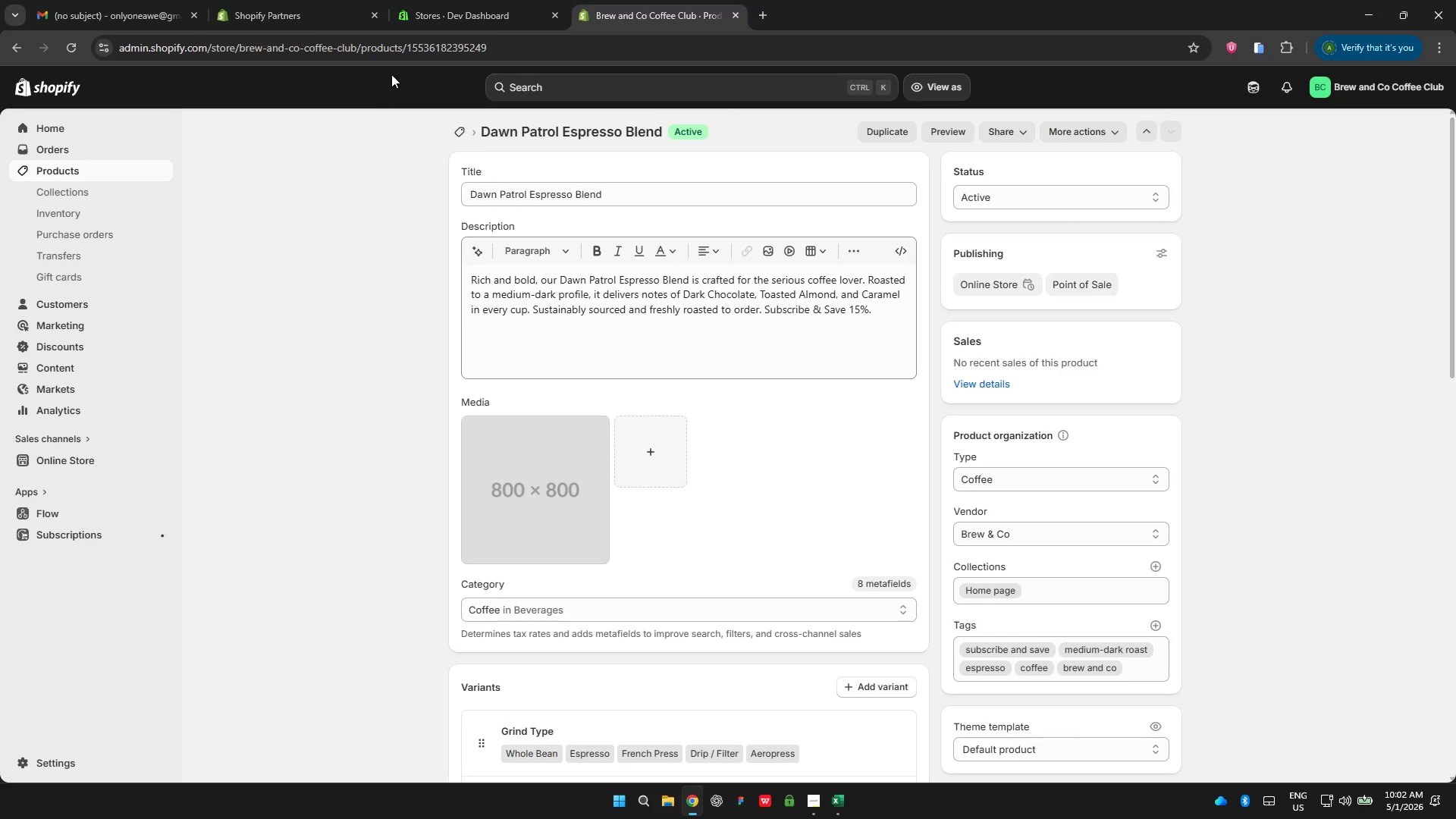 
left_click_drag(start_coordinate=[500, 43], to_coordinate=[407, 42])
 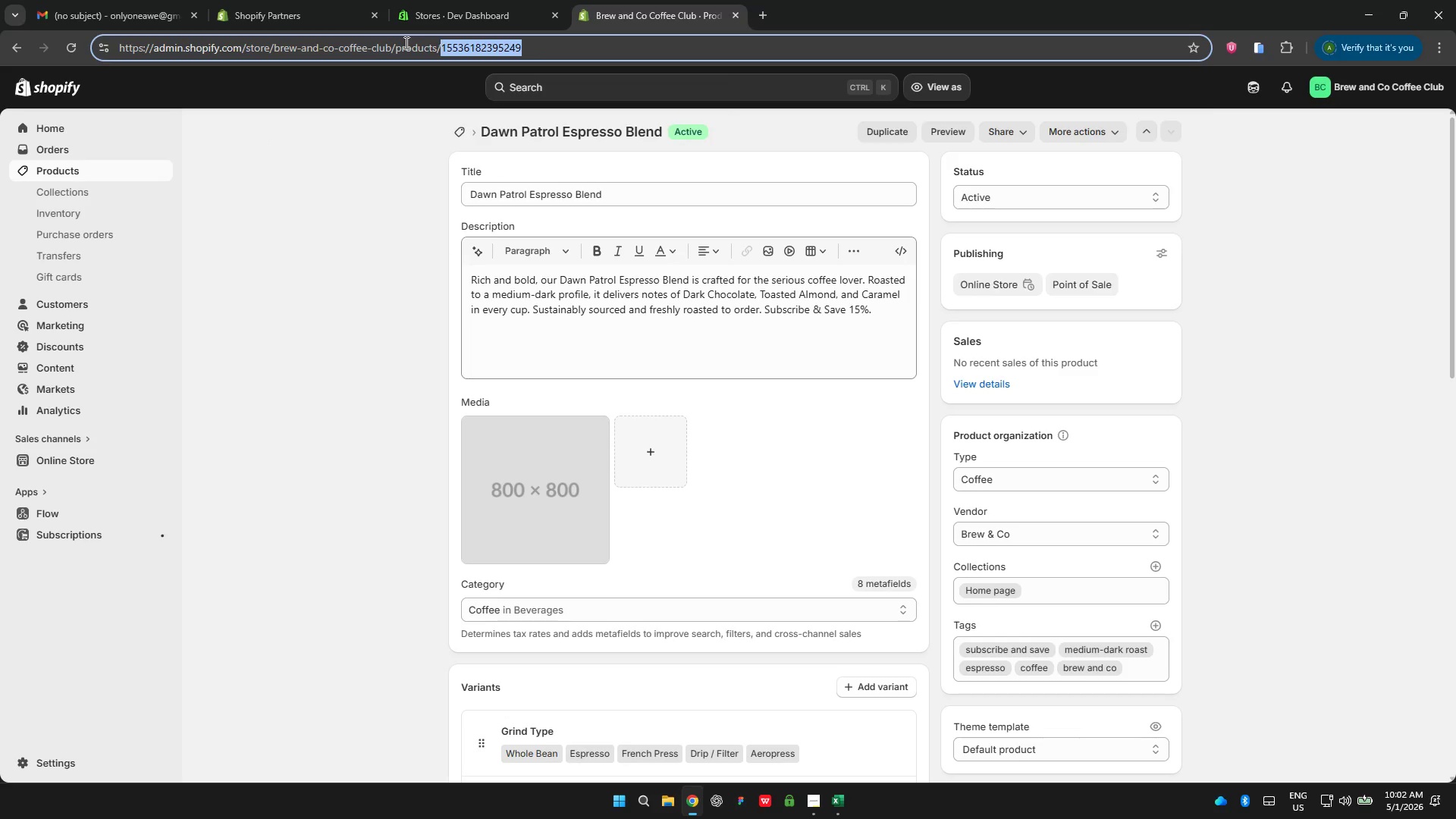 
key(Backspace)
 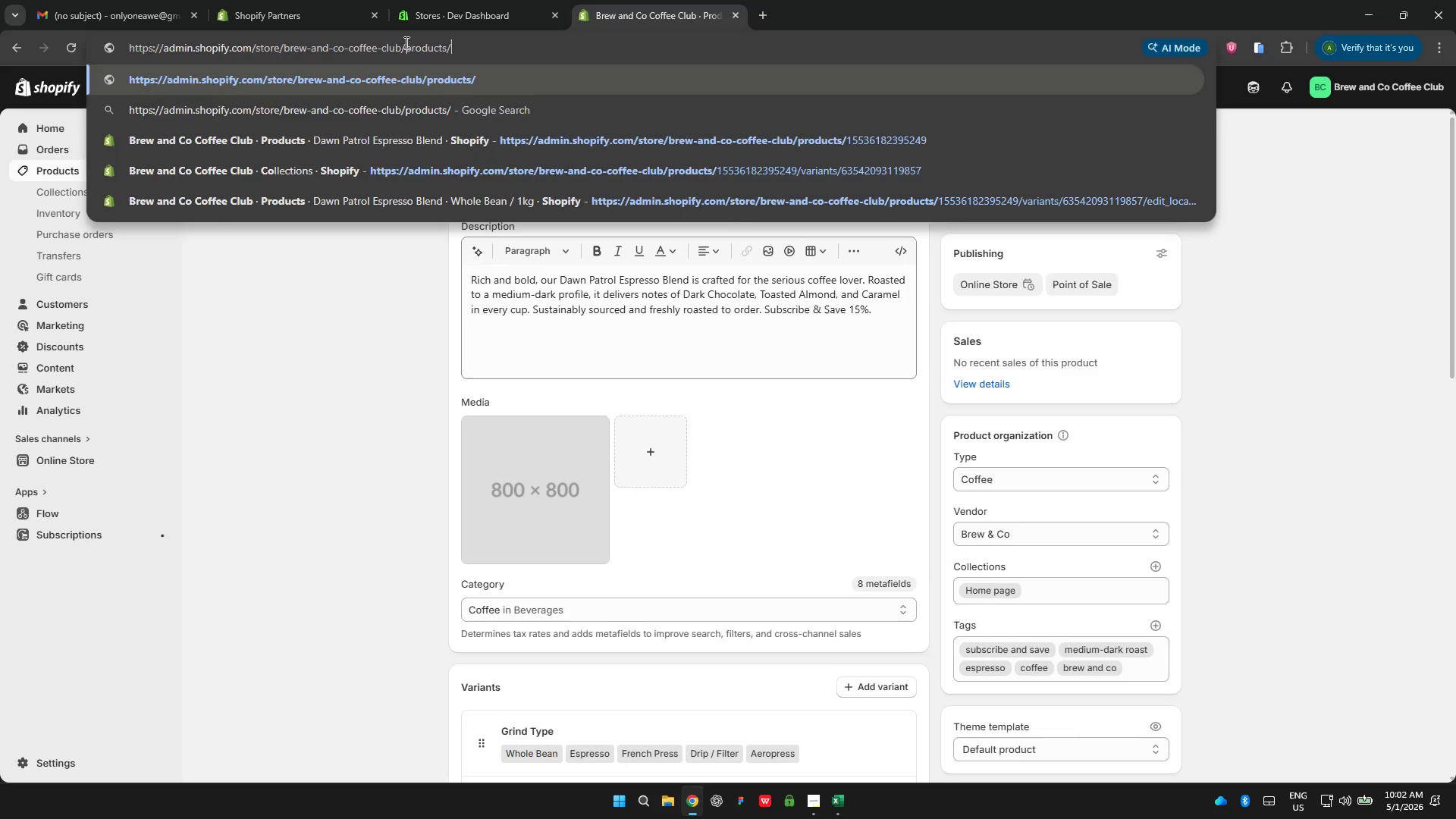 
key(Enter)
 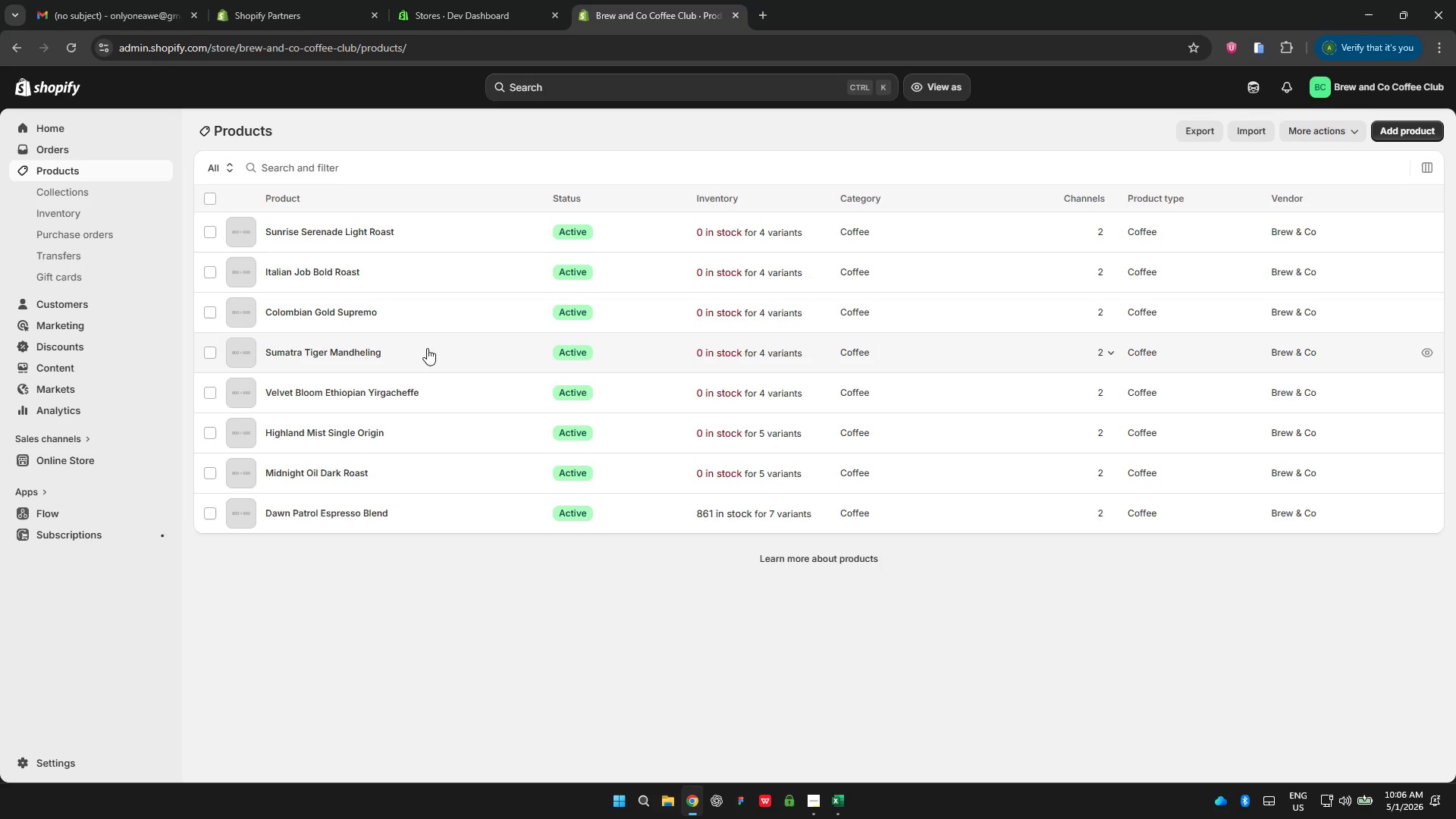 
wait(227.02)
 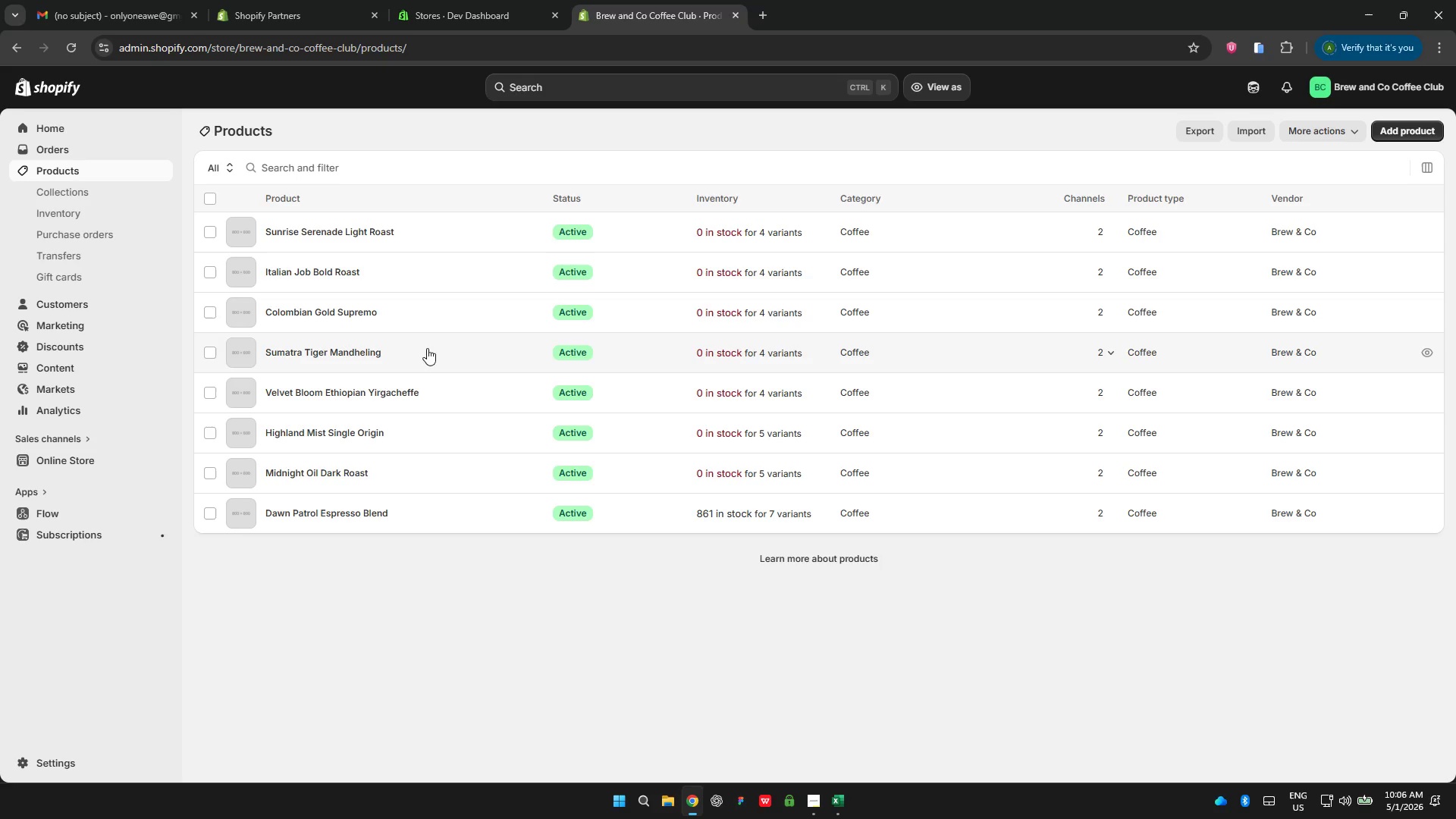 
left_click([428, 480])
 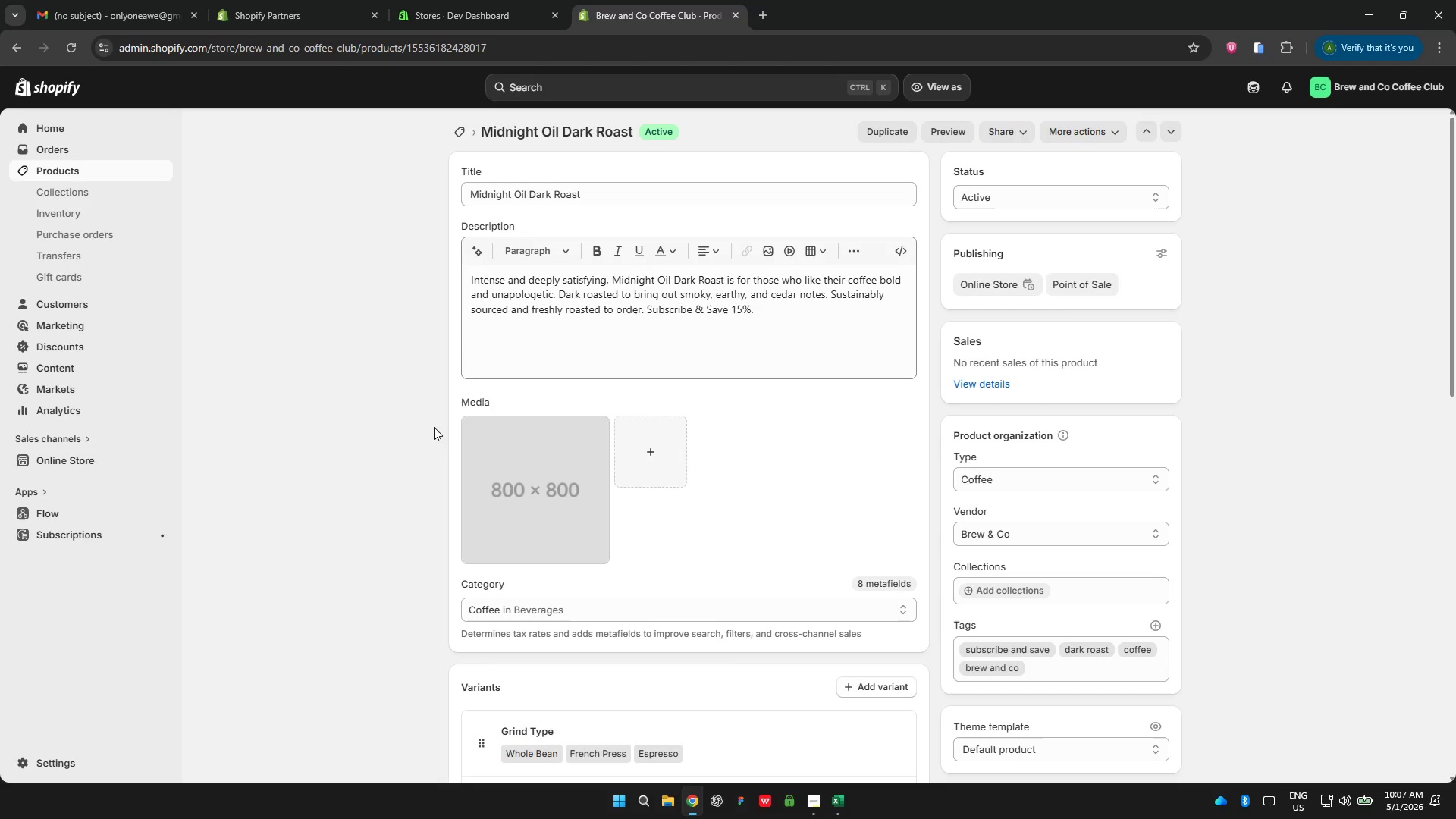 
wait(97.23)
 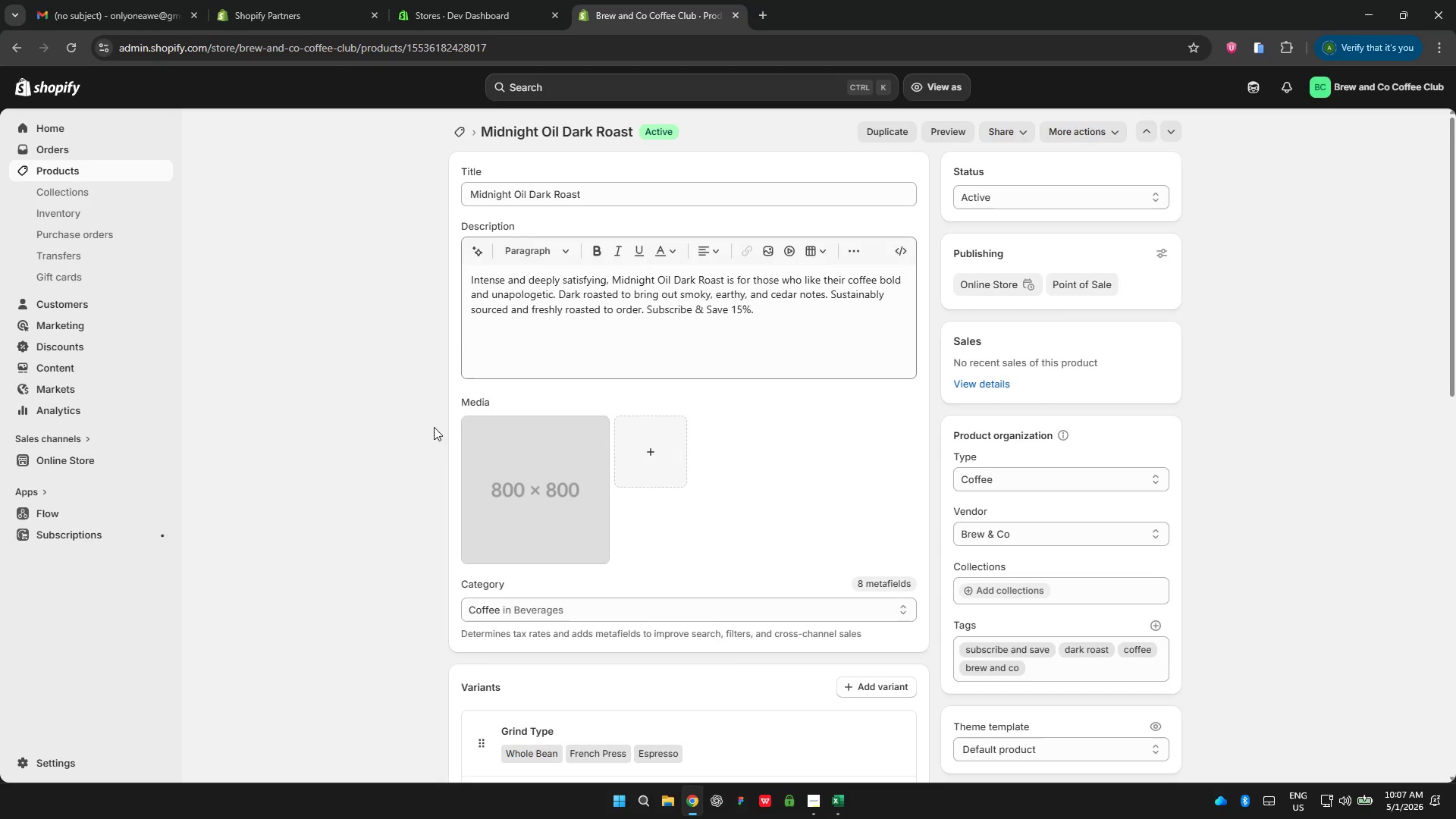 
left_click([352, 403])
 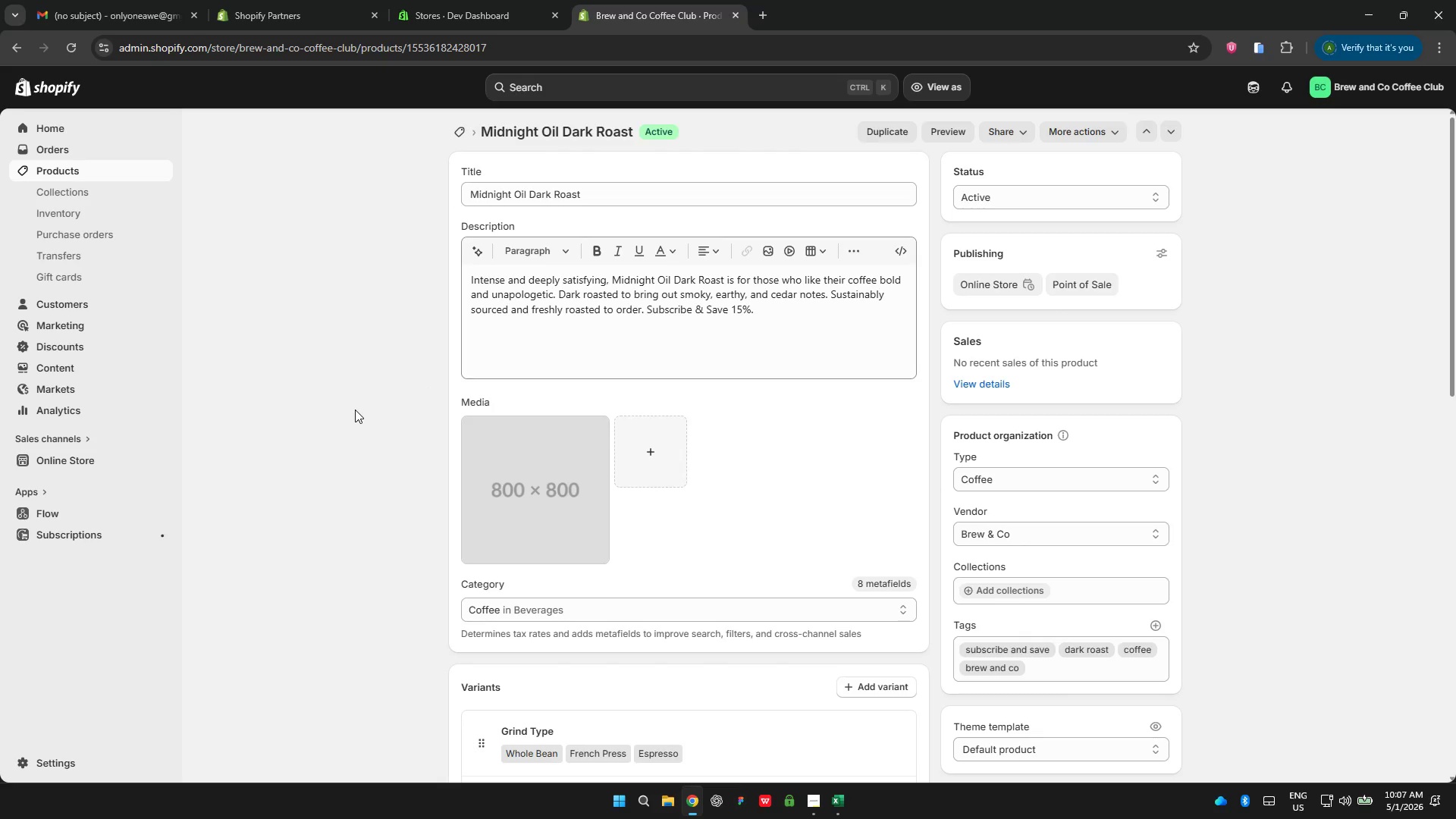 
scroll: coordinate [355, 410], scroll_direction: down, amount: 2.0
 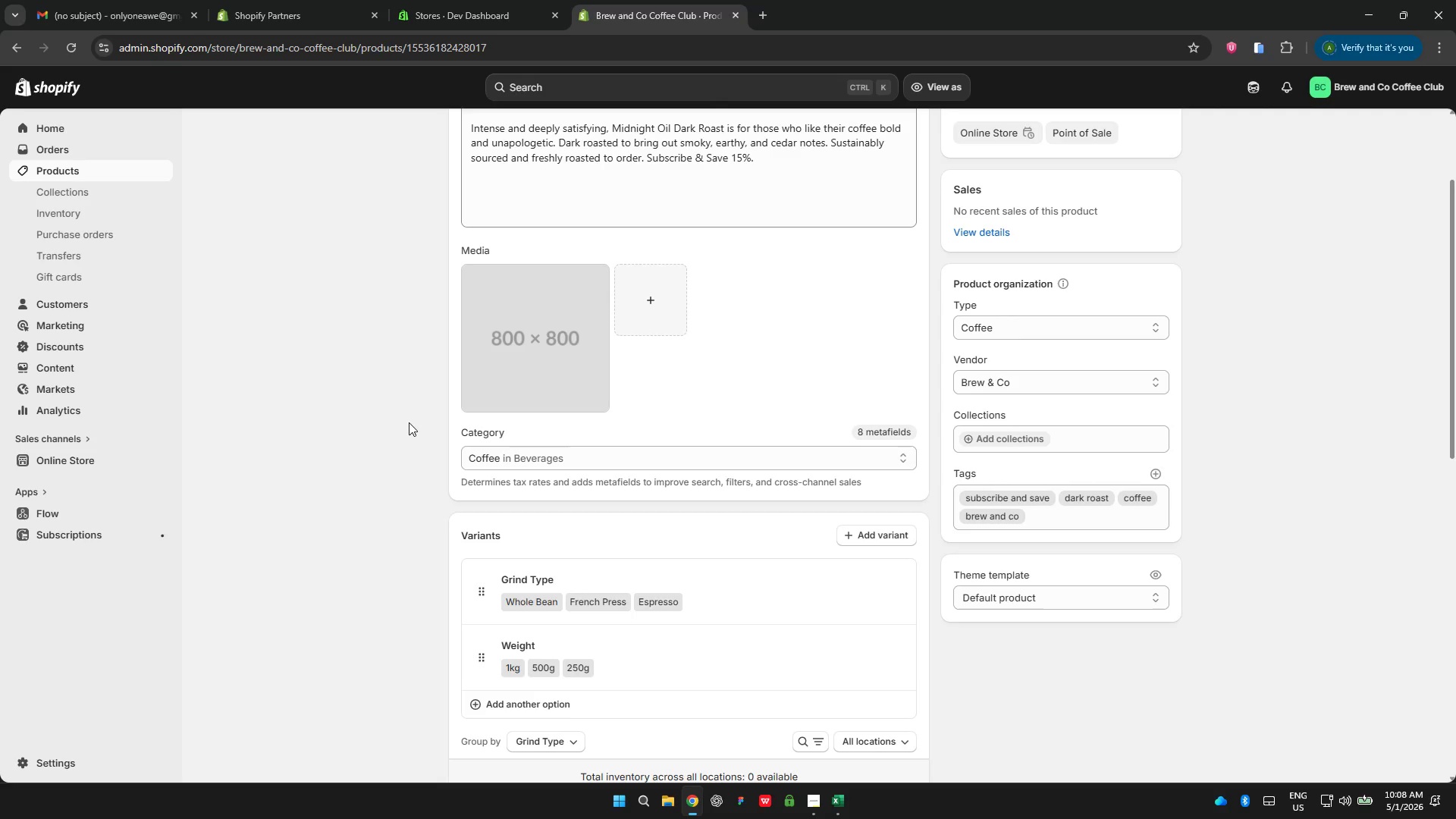 
wait(5.9)
 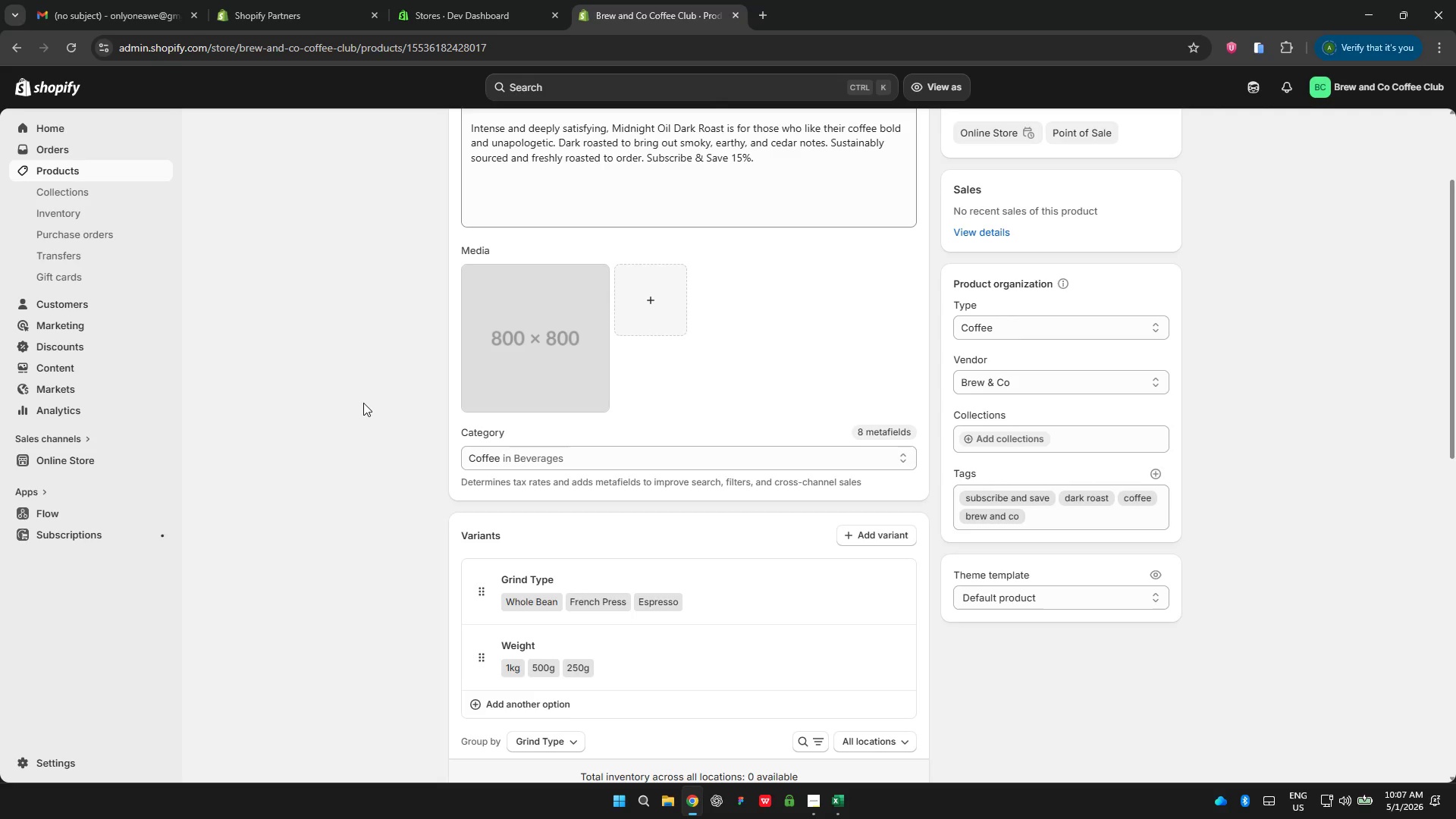 
scroll: coordinate [518, 532], scroll_direction: down, amount: 2.0
 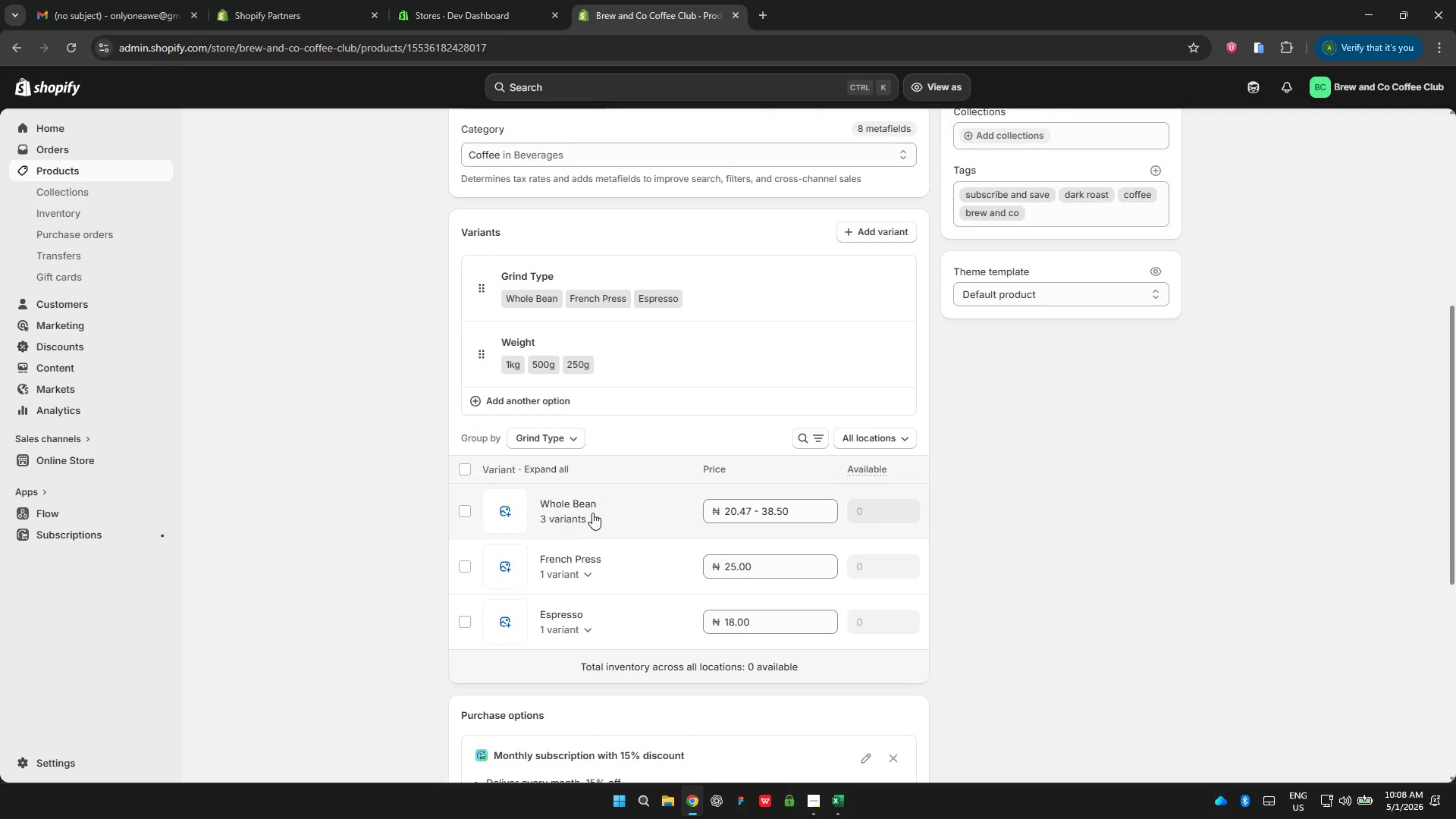 
left_click([858, 445])
 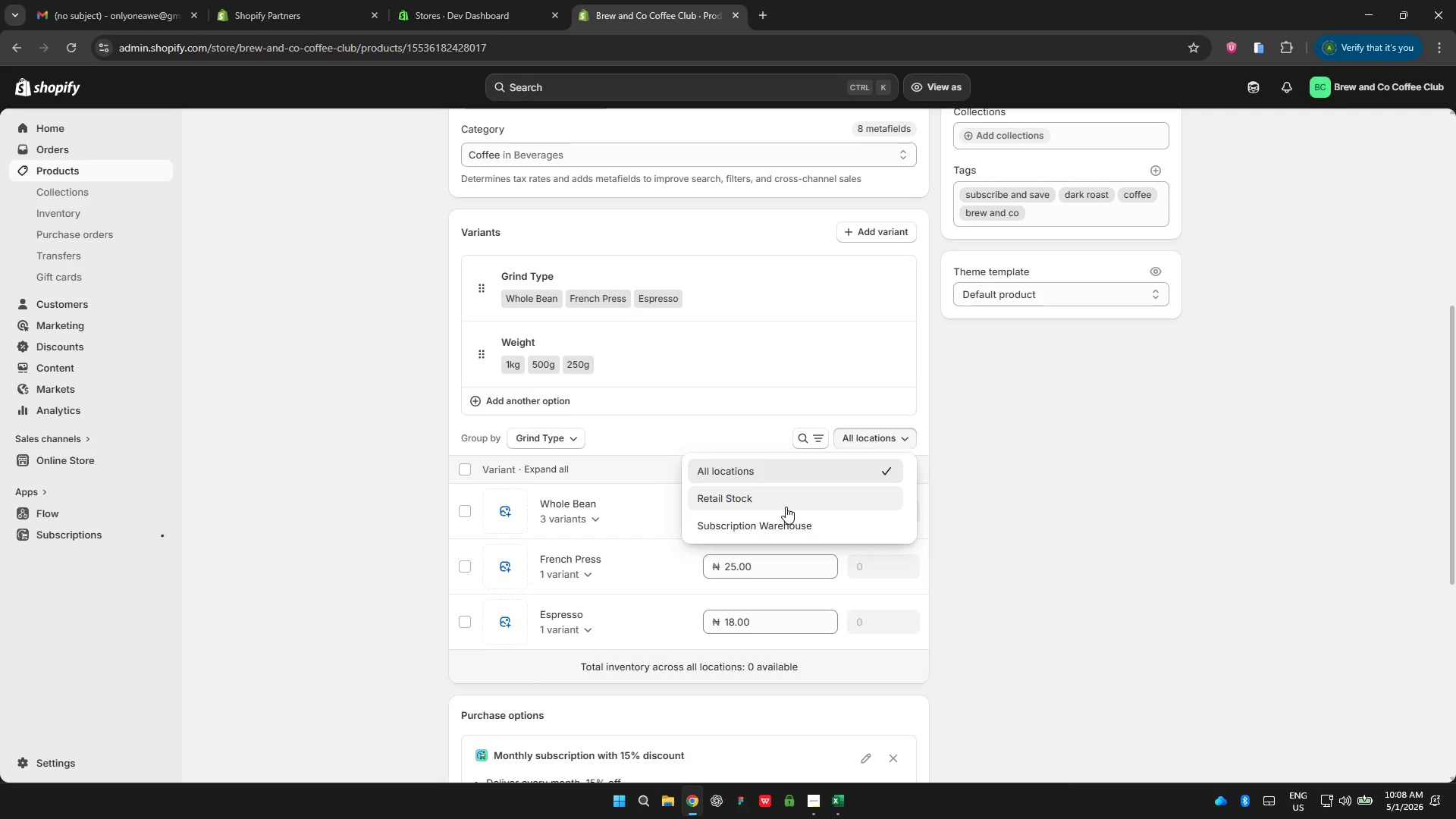 
left_click([785, 506])
 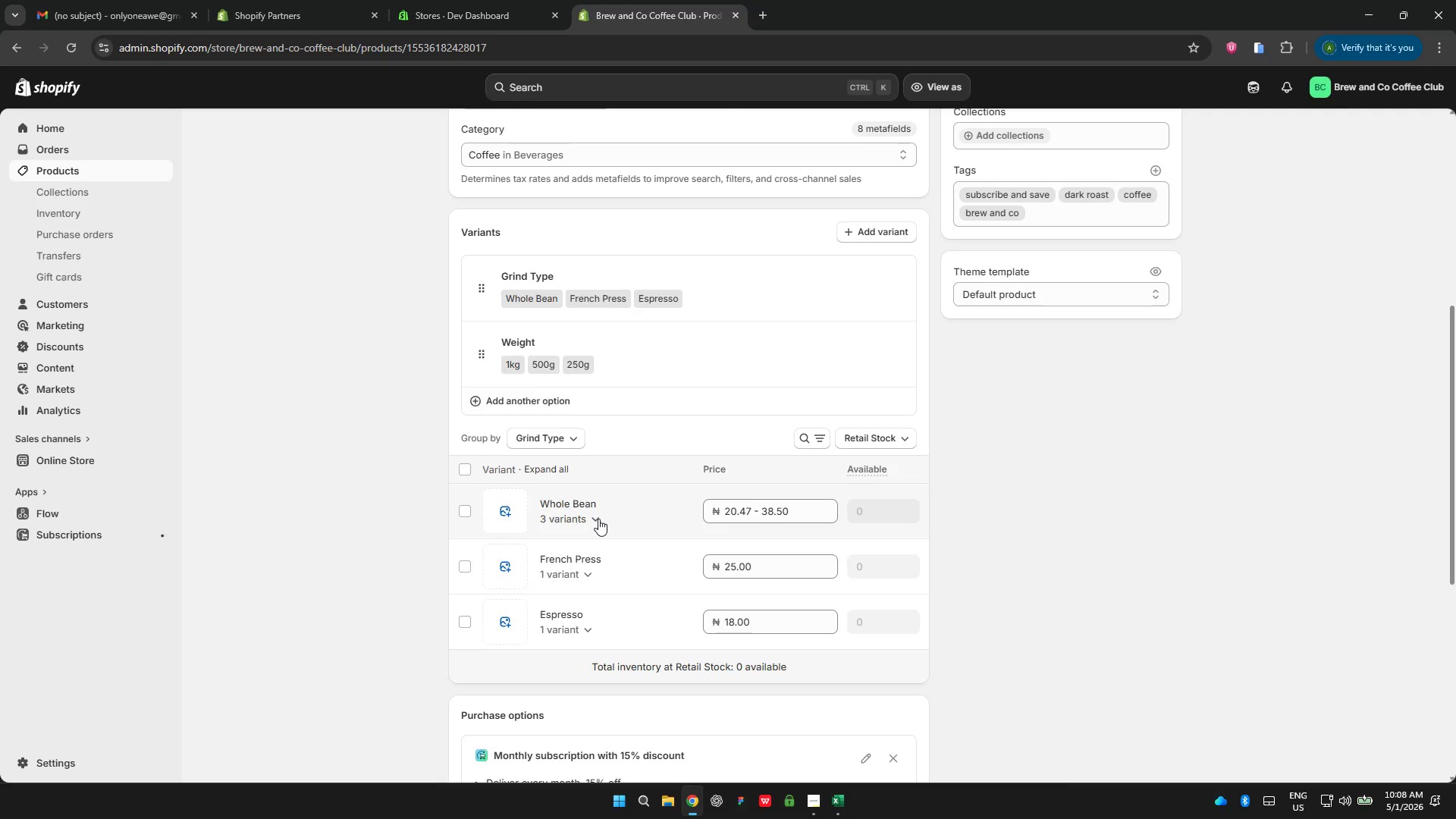 
left_click([598, 519])
 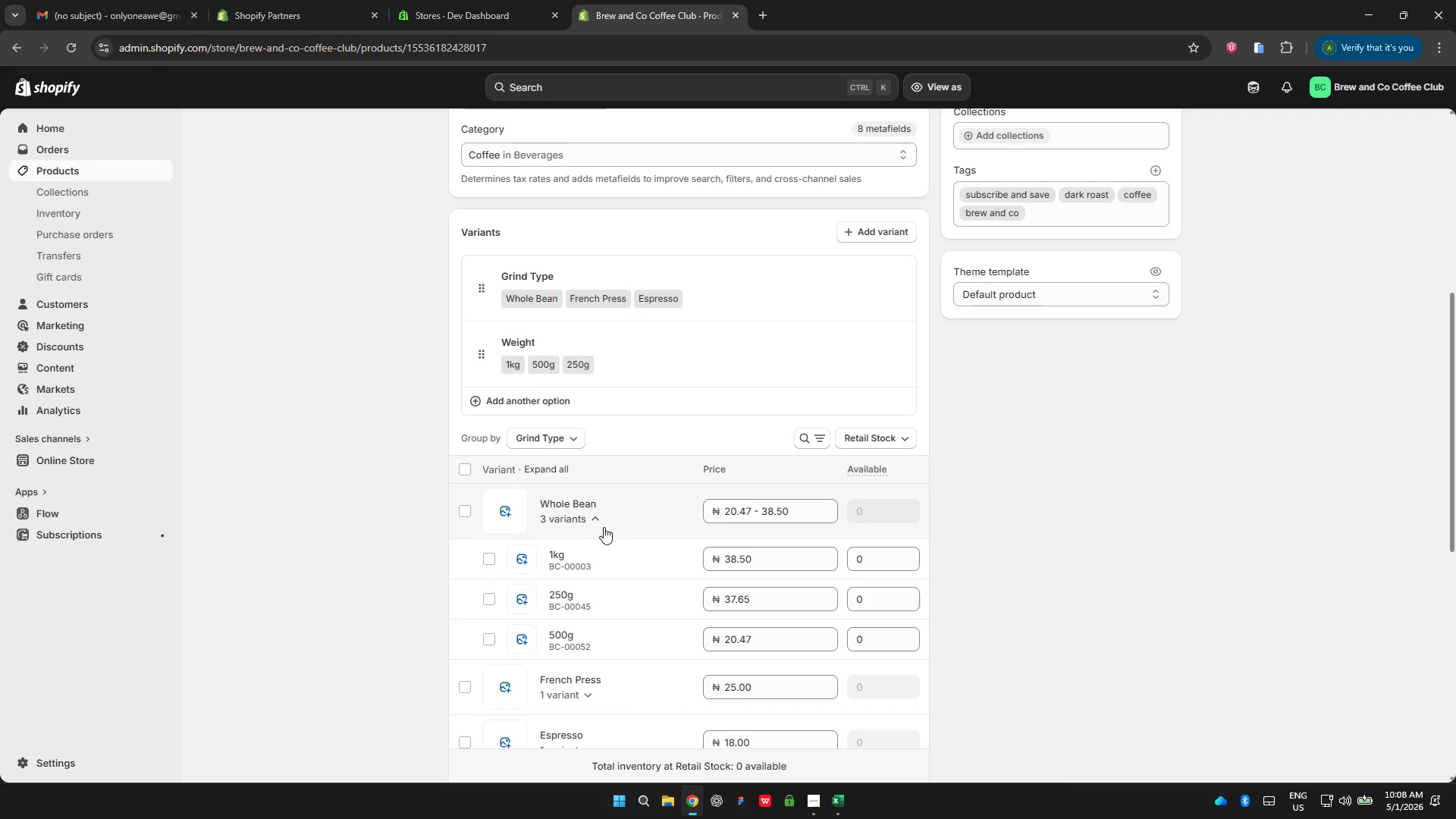 
scroll: coordinate [604, 528], scroll_direction: down, amount: 1.0
 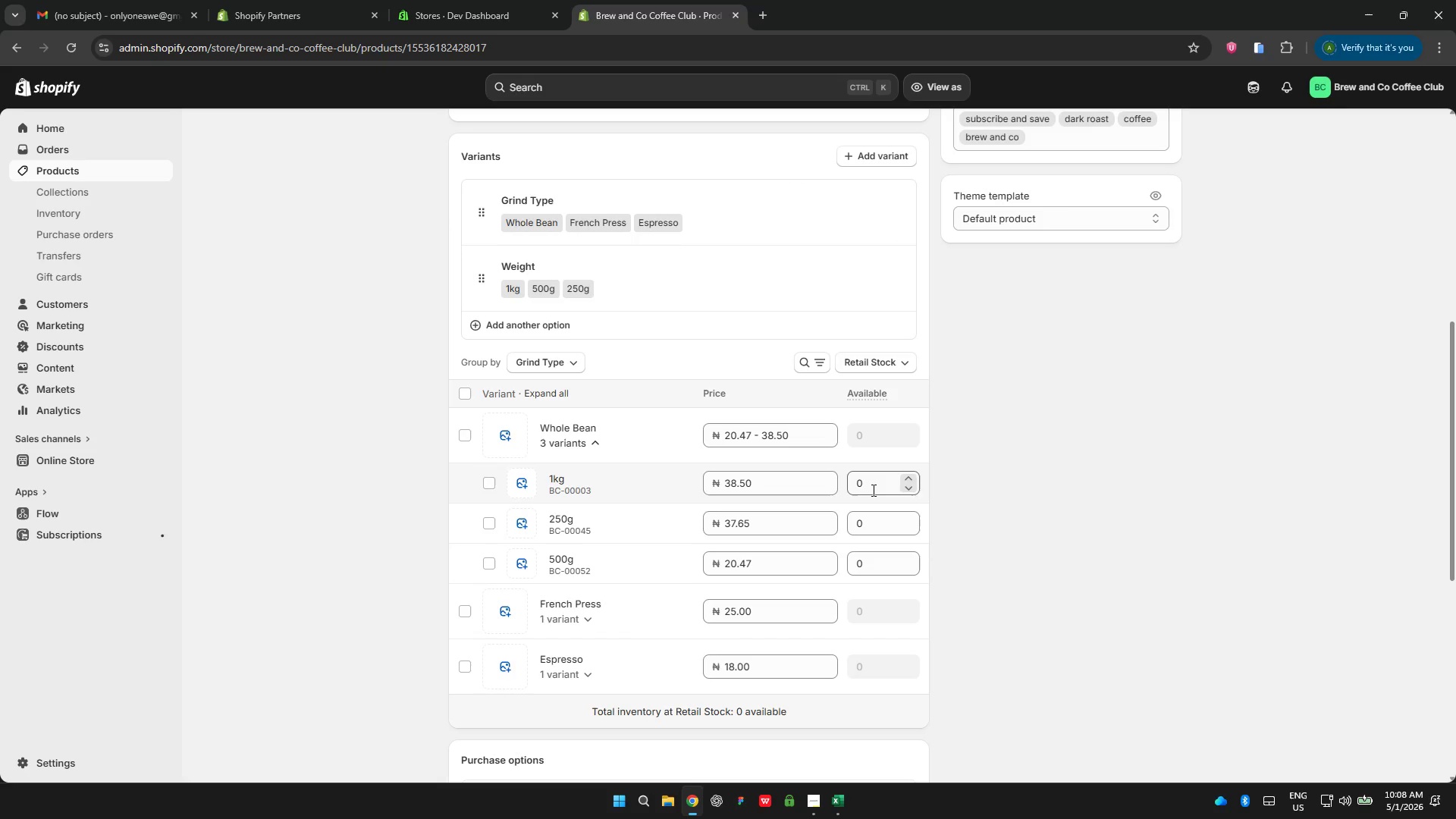 
wait(6.88)
 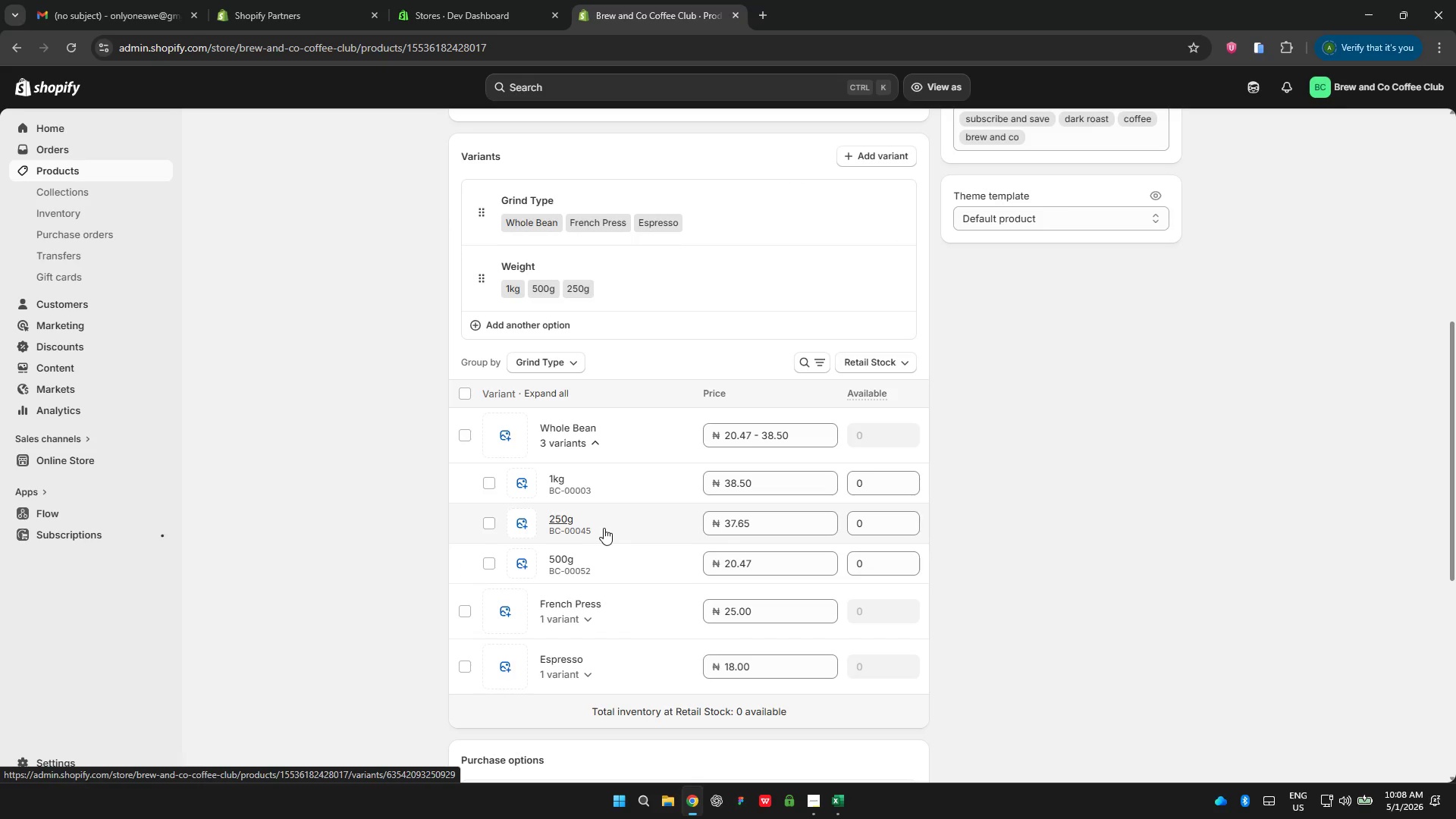 
double_click([872, 490])
 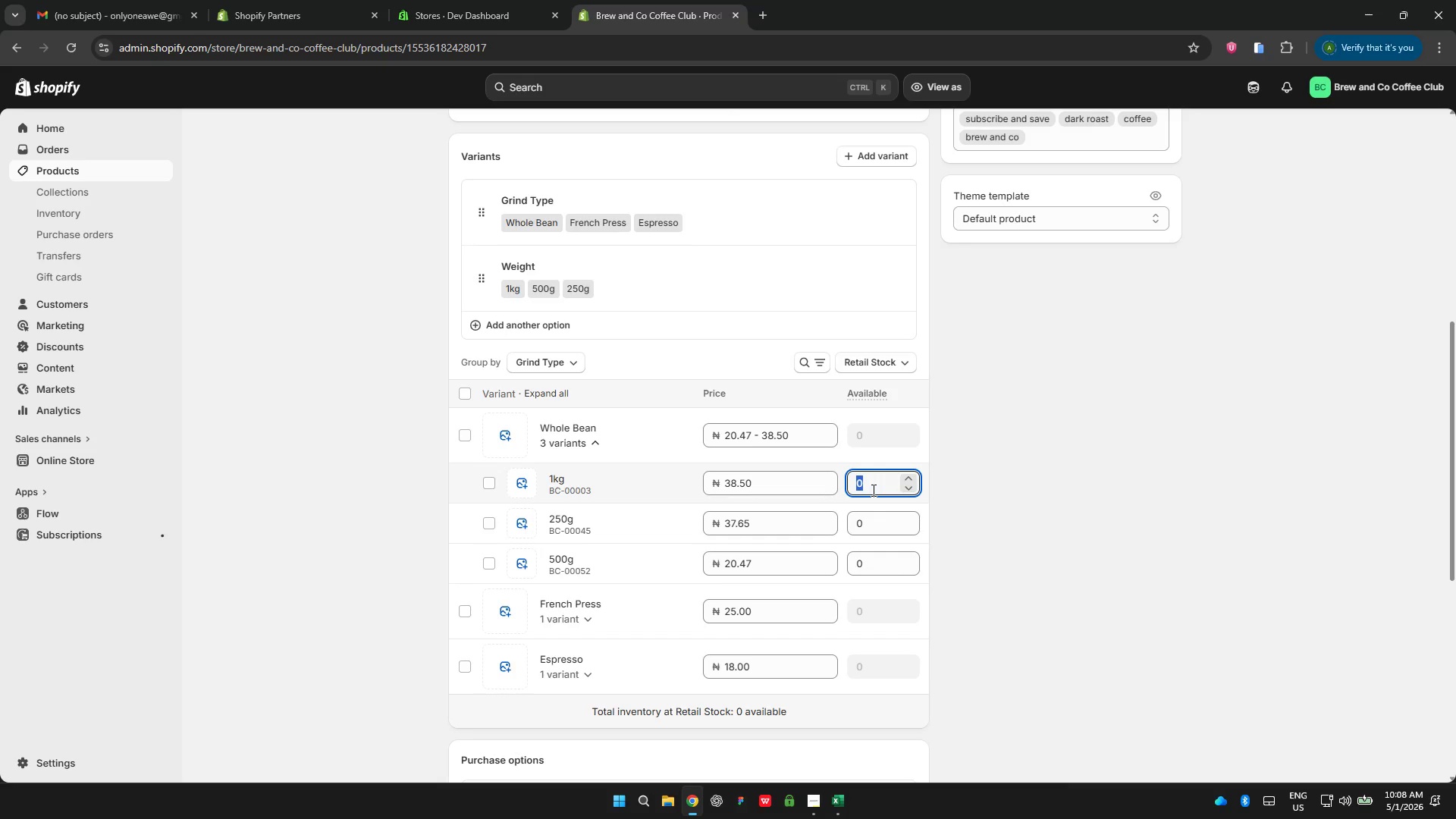 
key(8)
 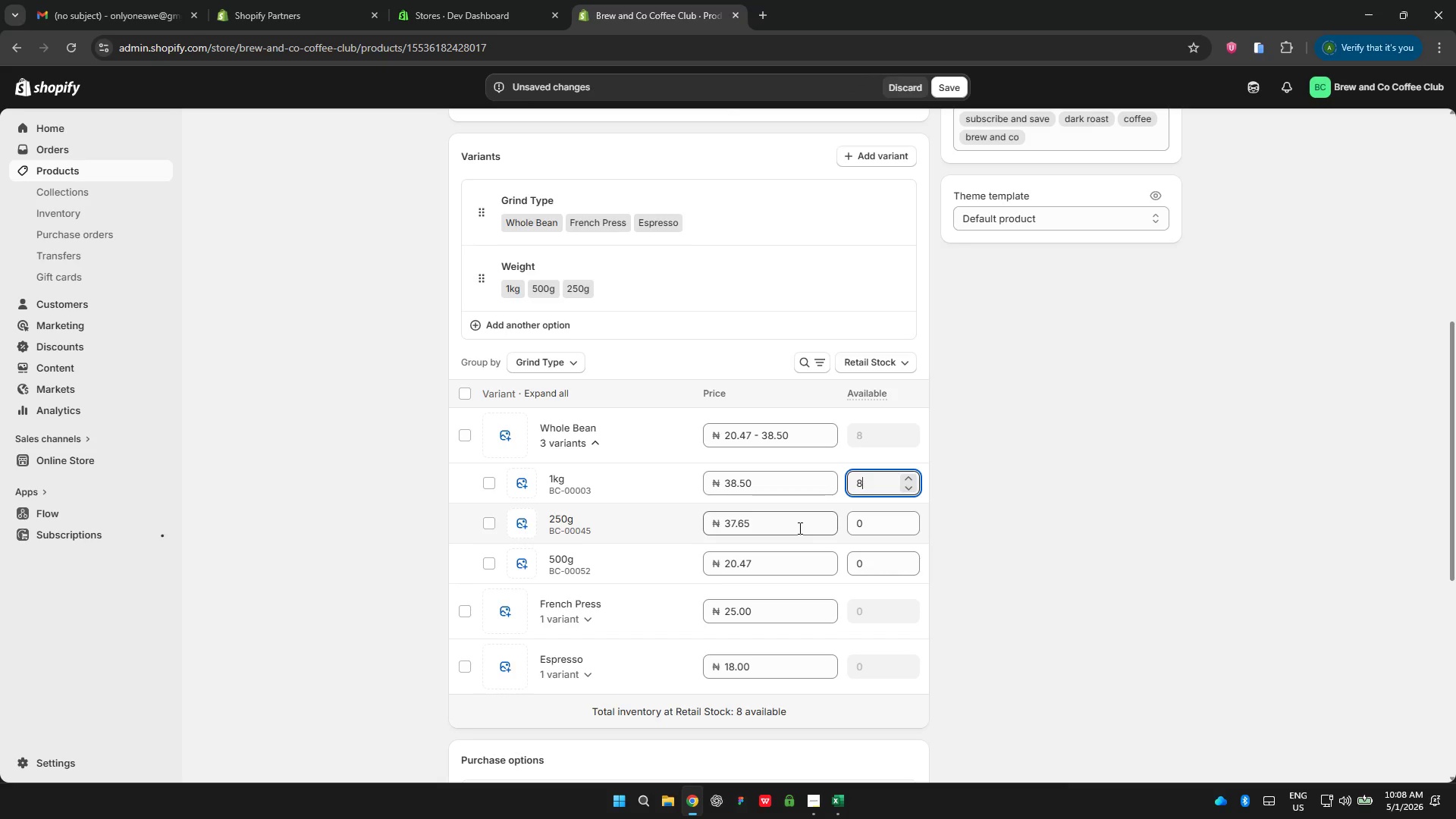 
double_click([871, 526])
 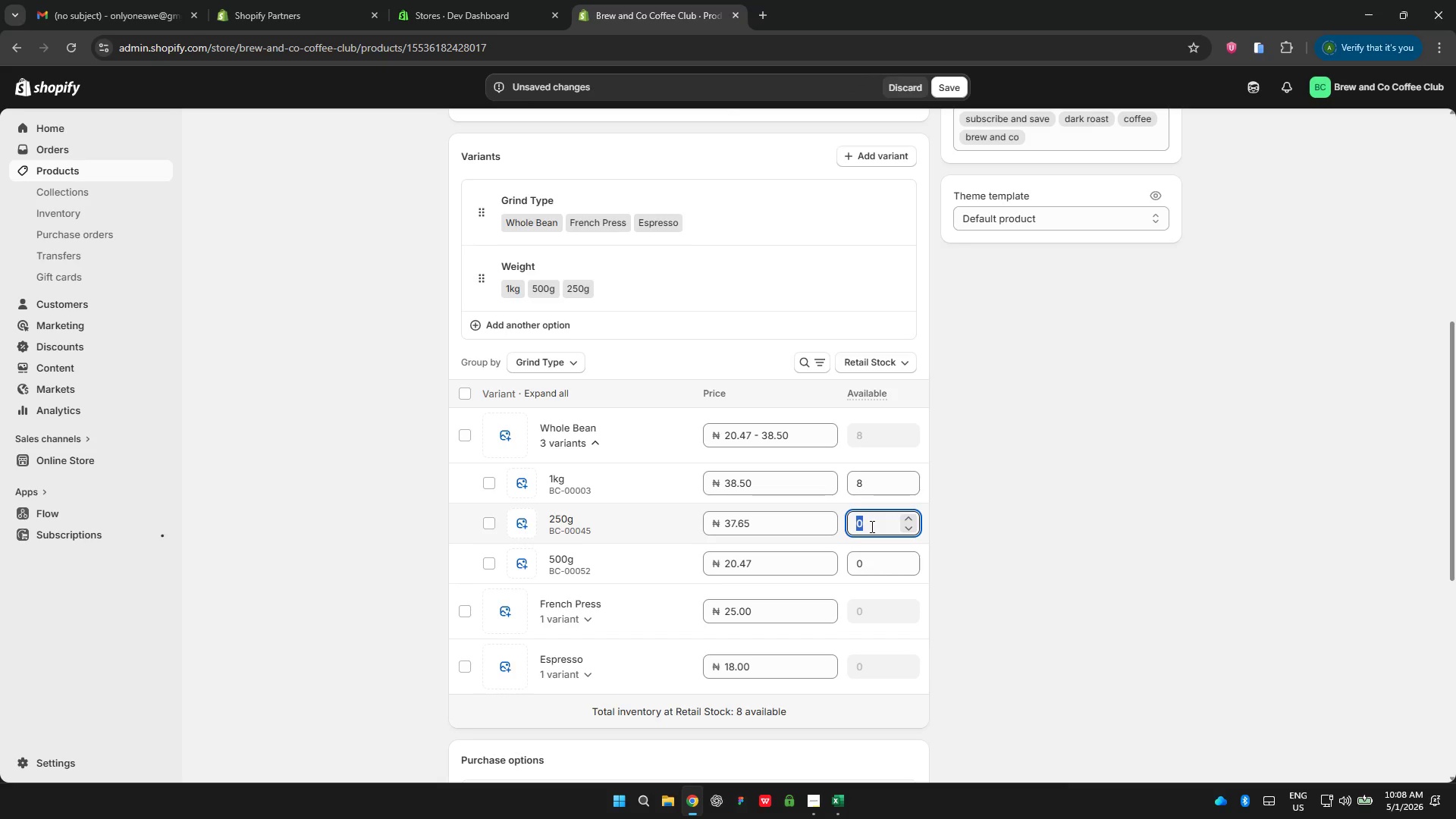 
type(25)
 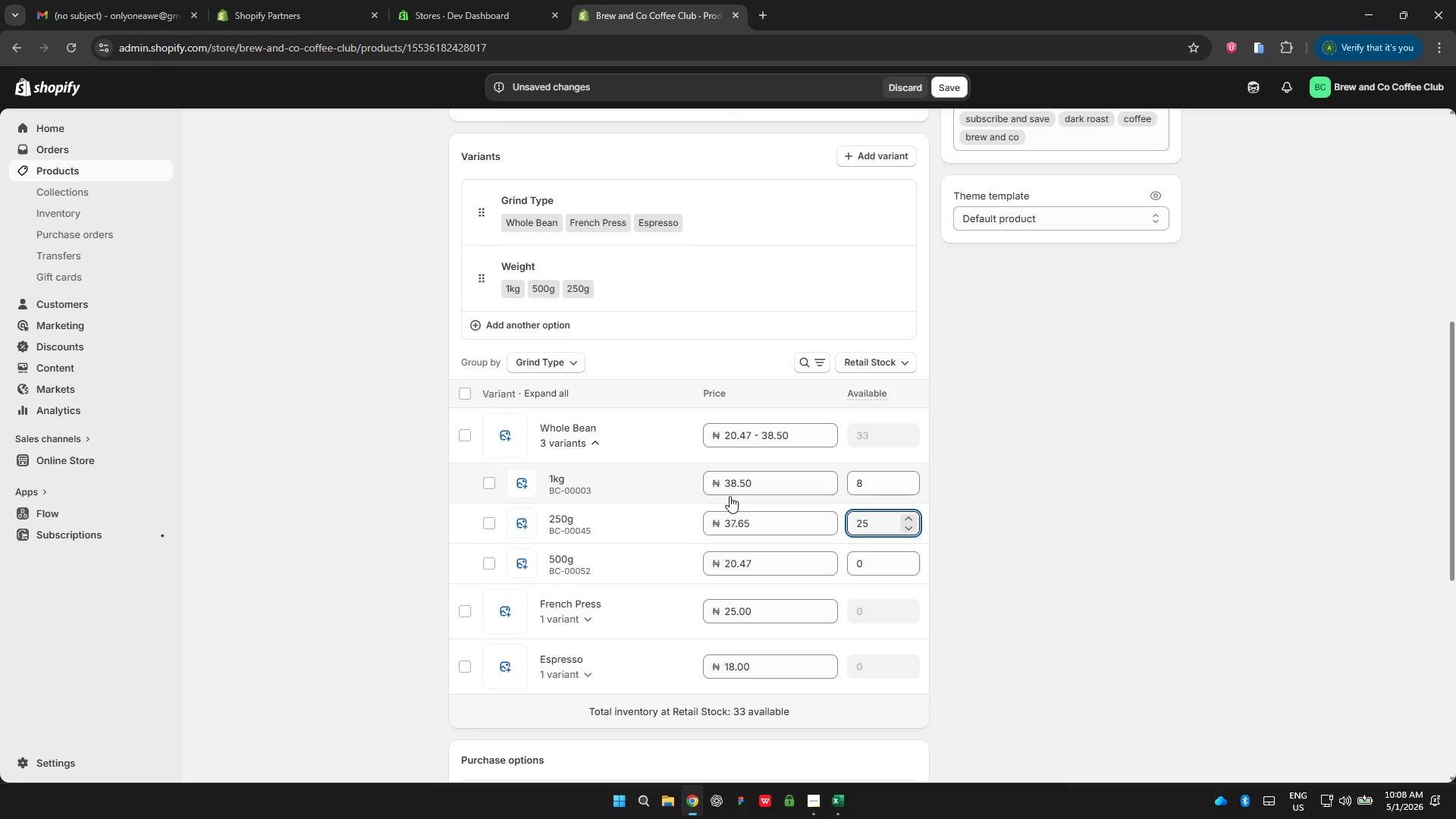 
wait(37.67)
 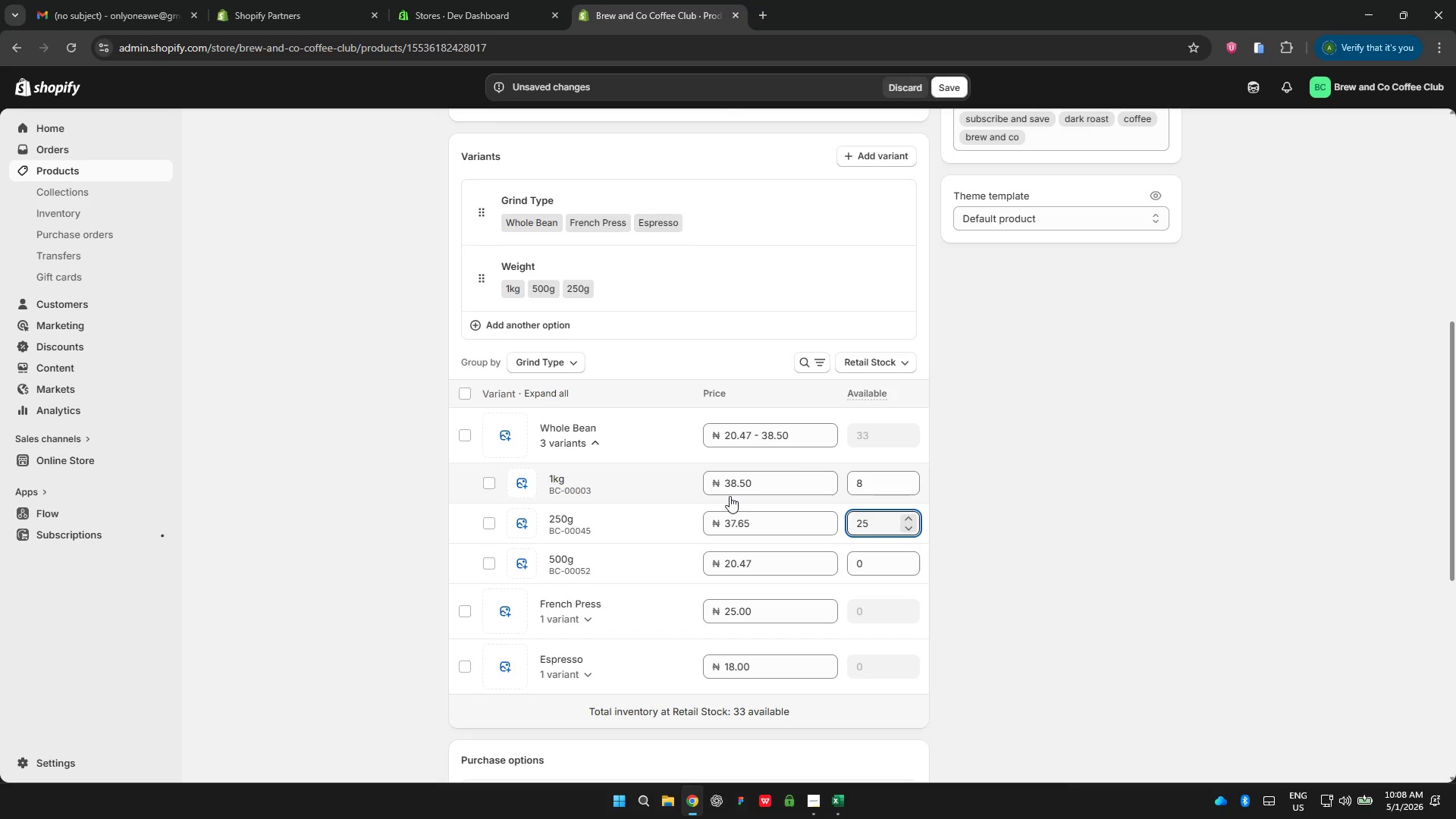 
double_click([874, 515])
 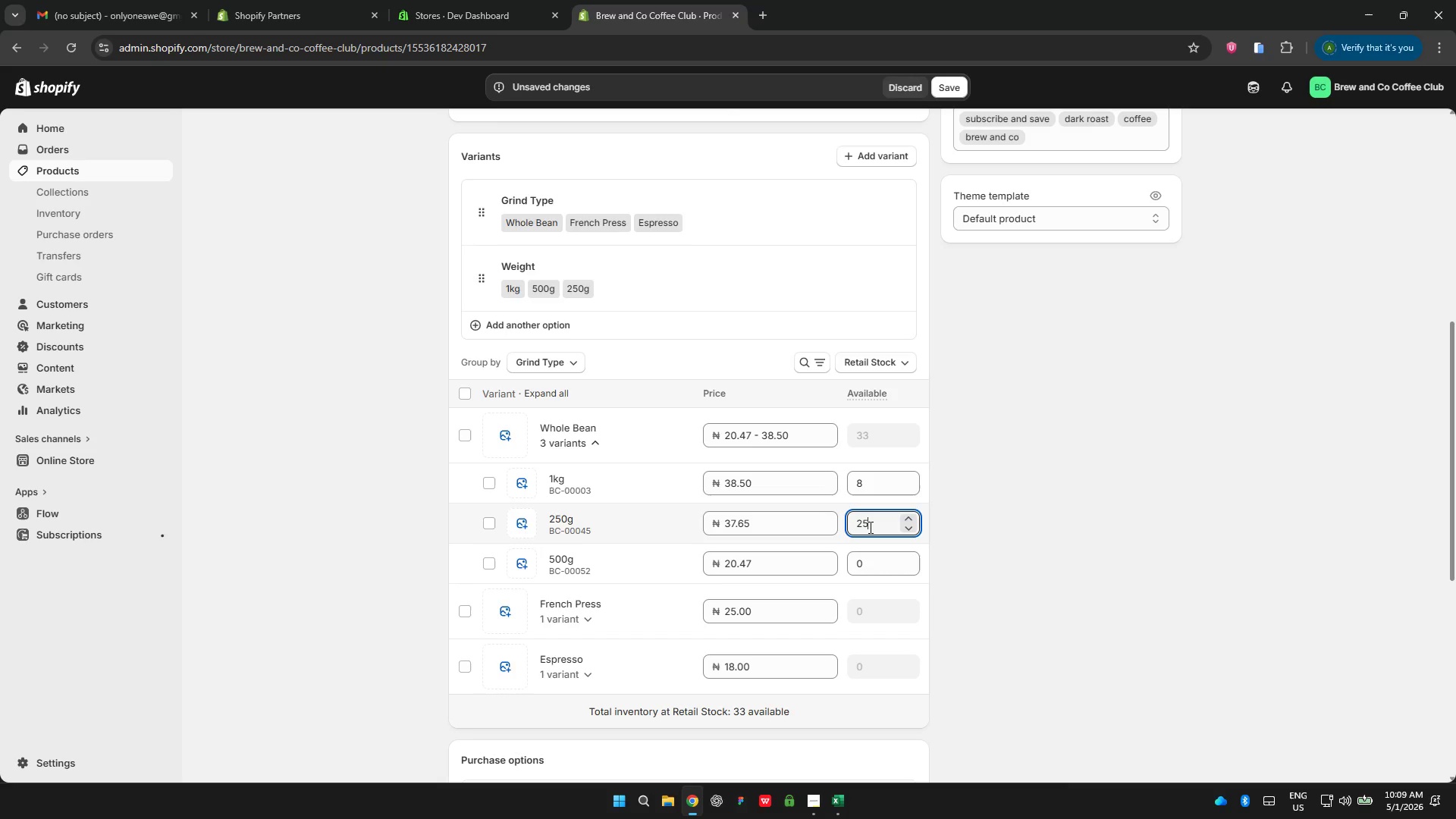 
triple_click([868, 526])
 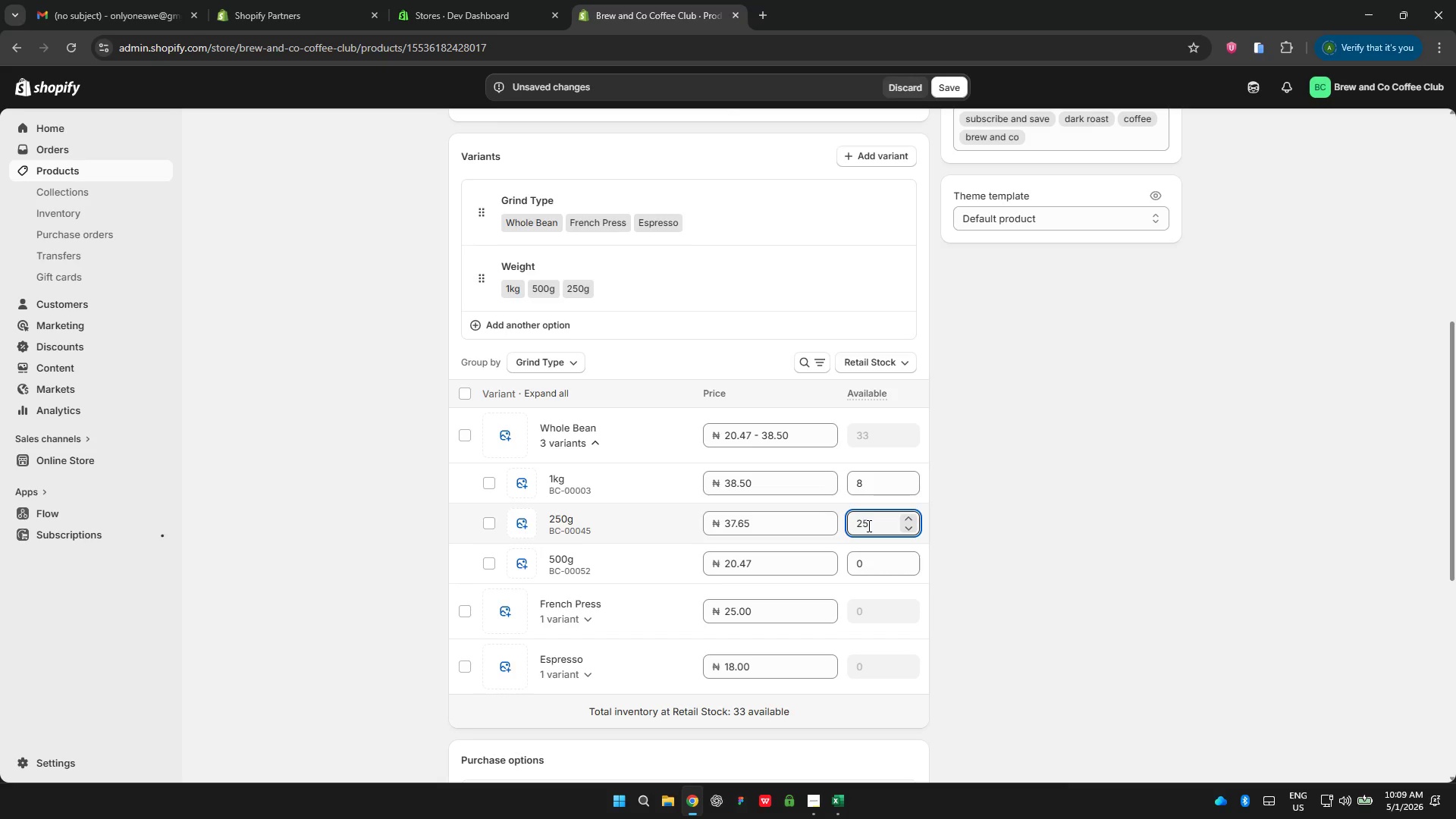 
triple_click([868, 526])
 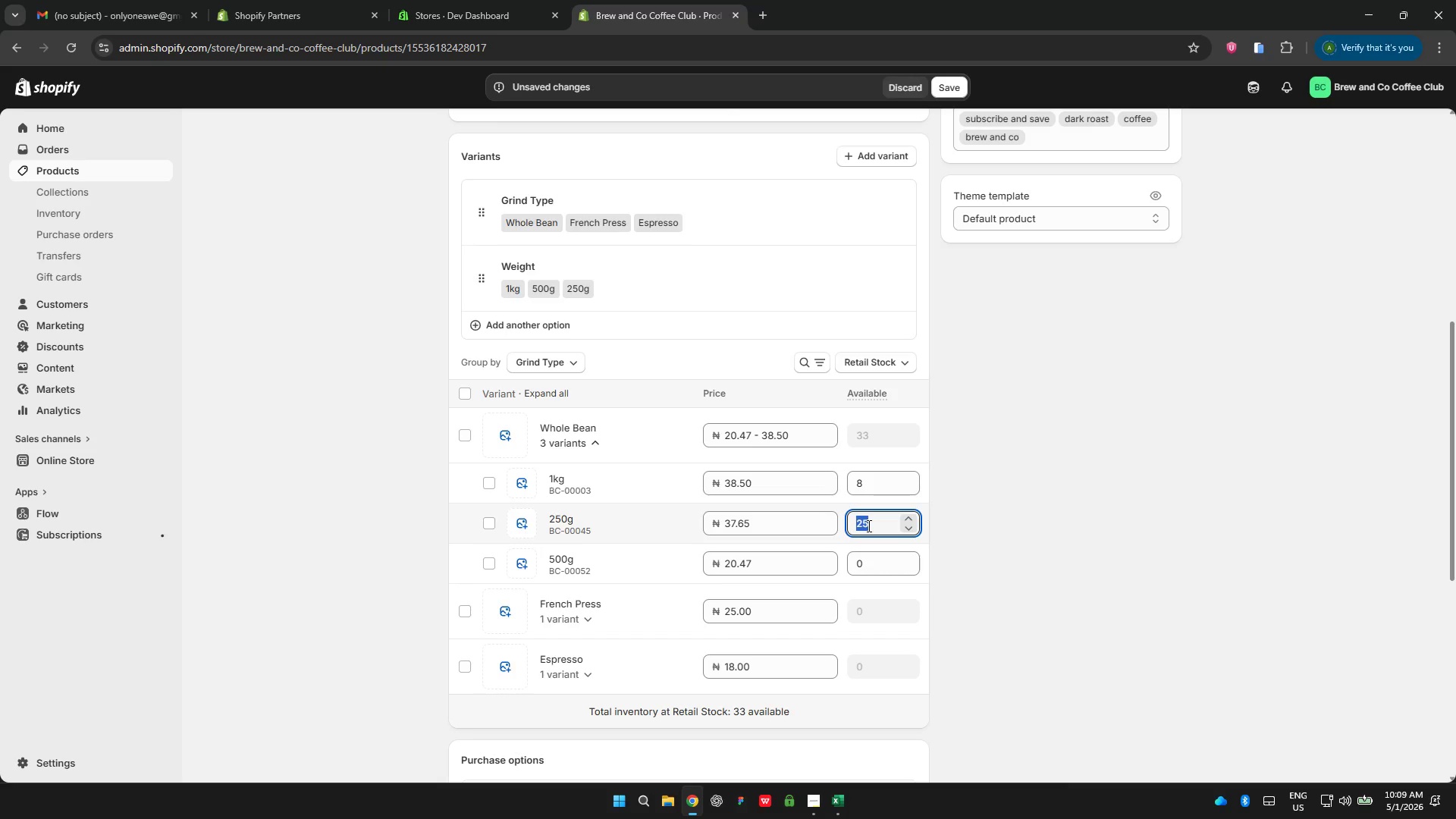 
type(19)
 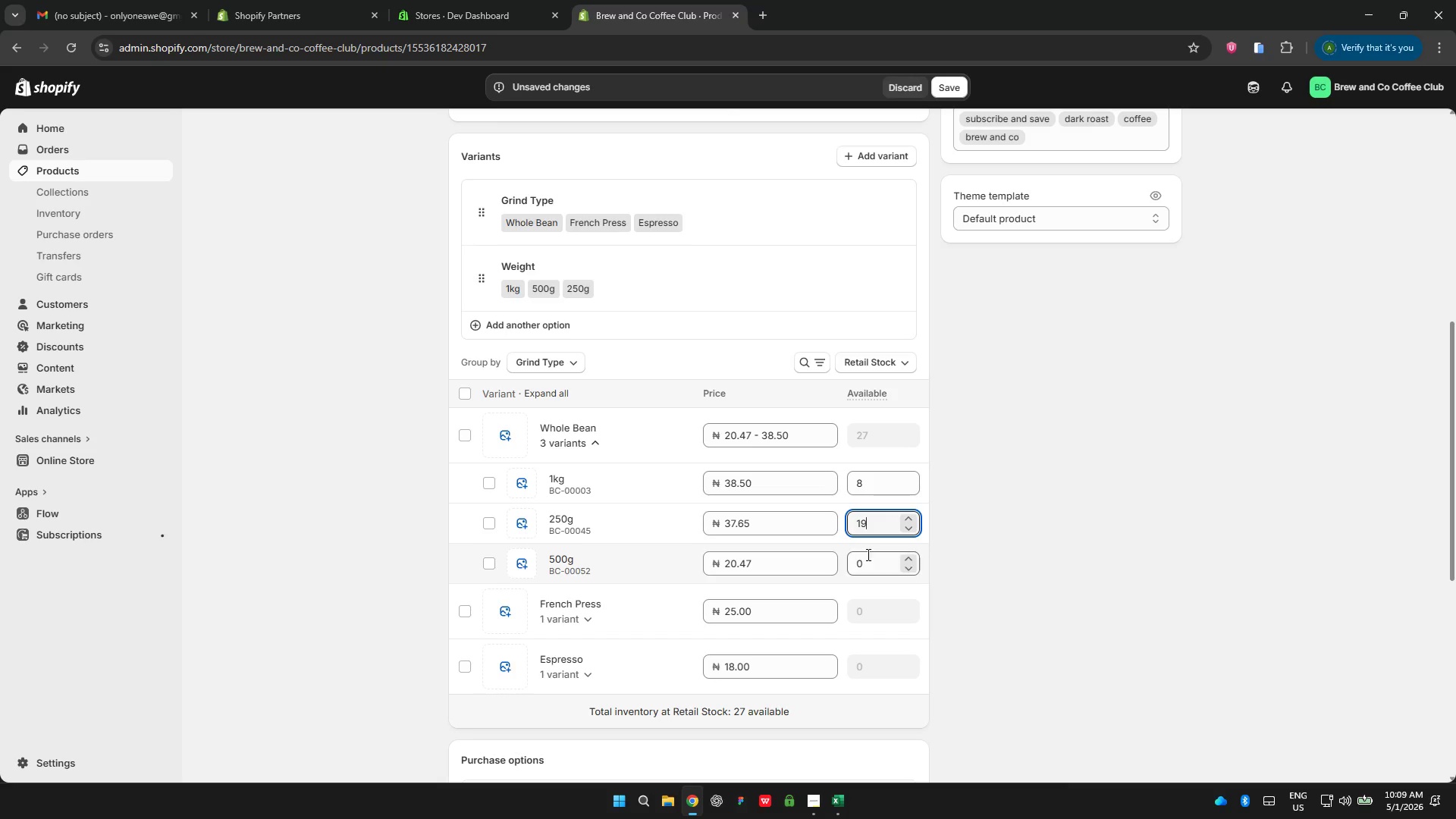 
left_click([867, 562])
 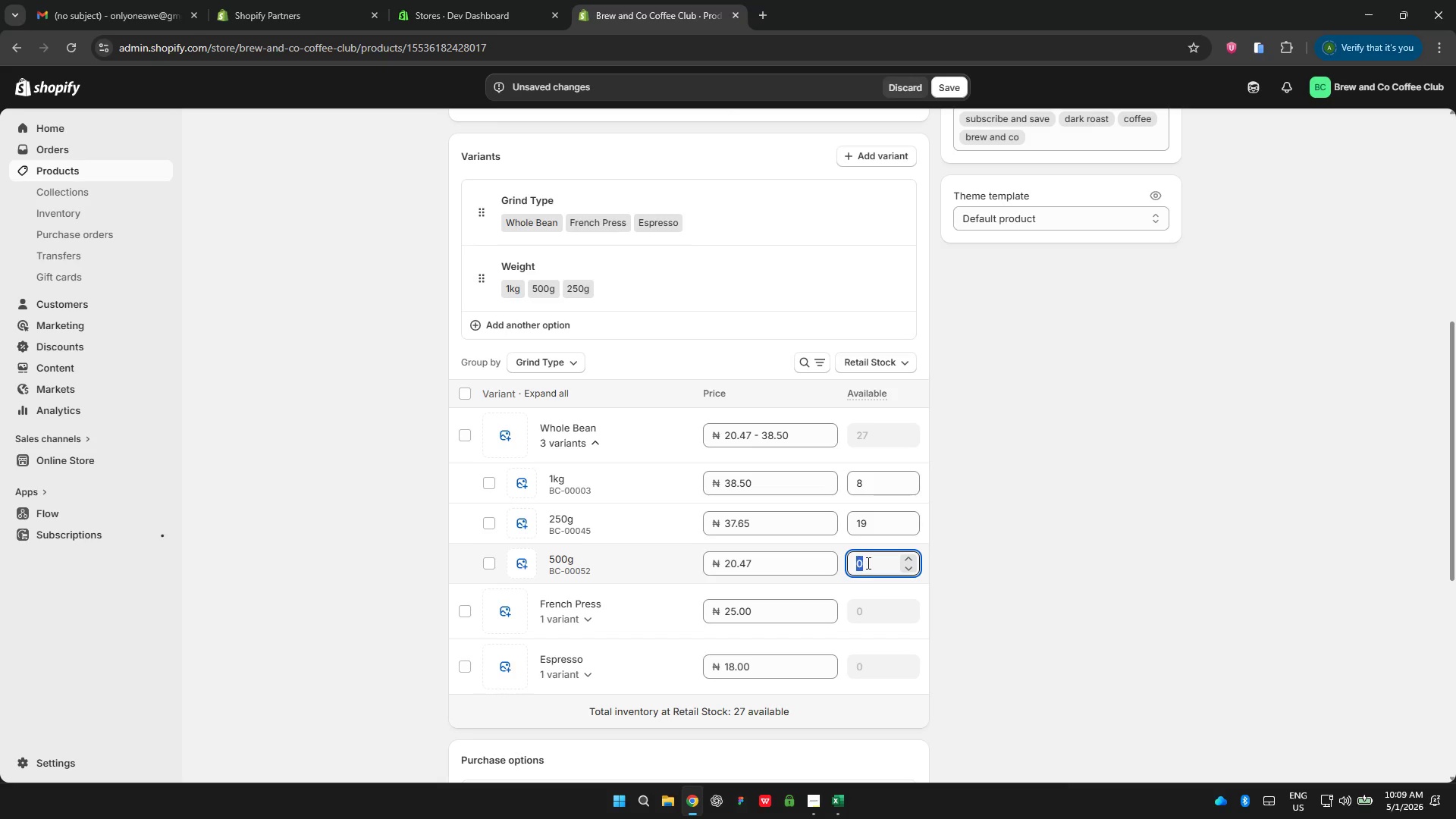 
type(26)
 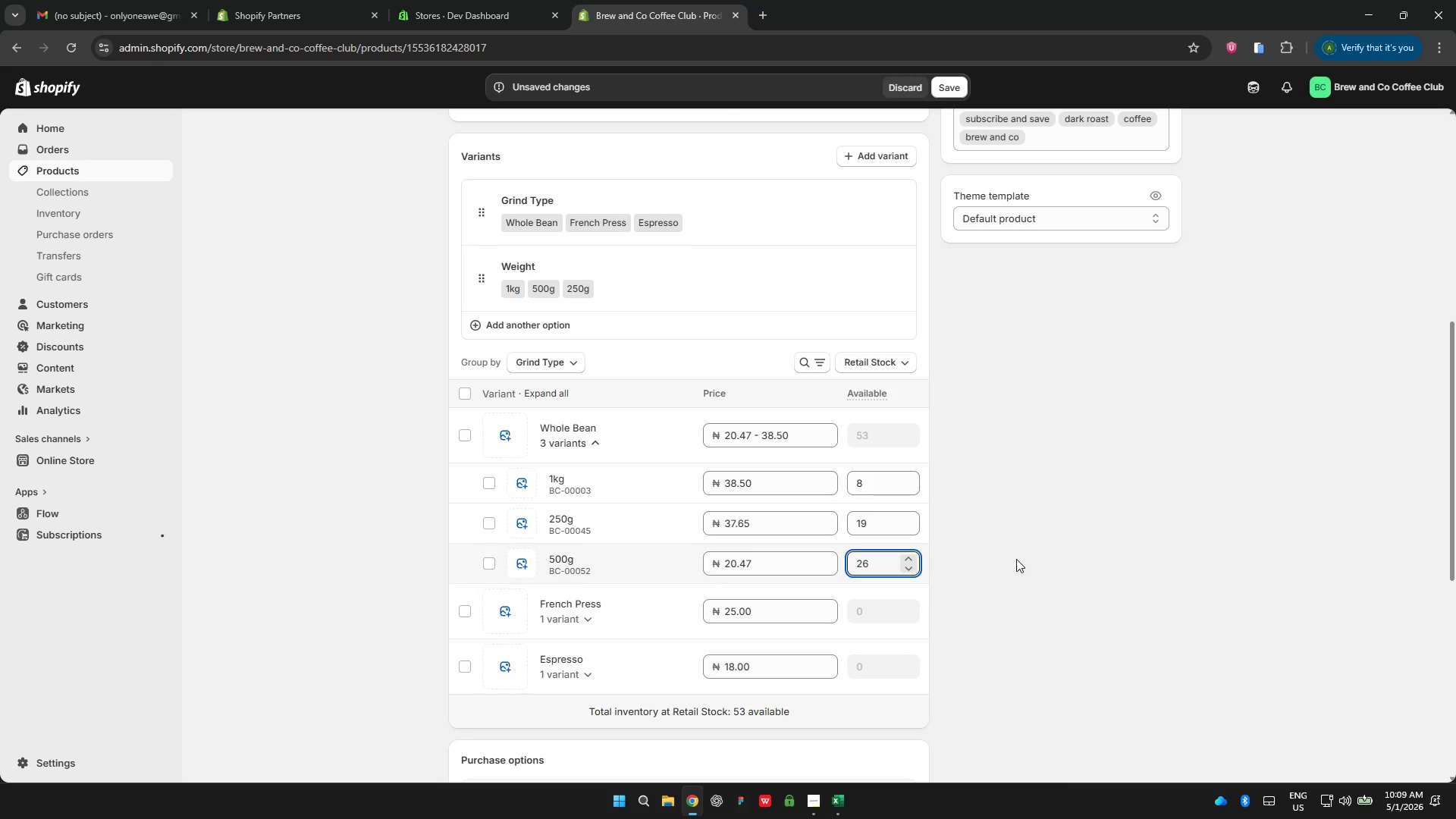 
key(Enter)
 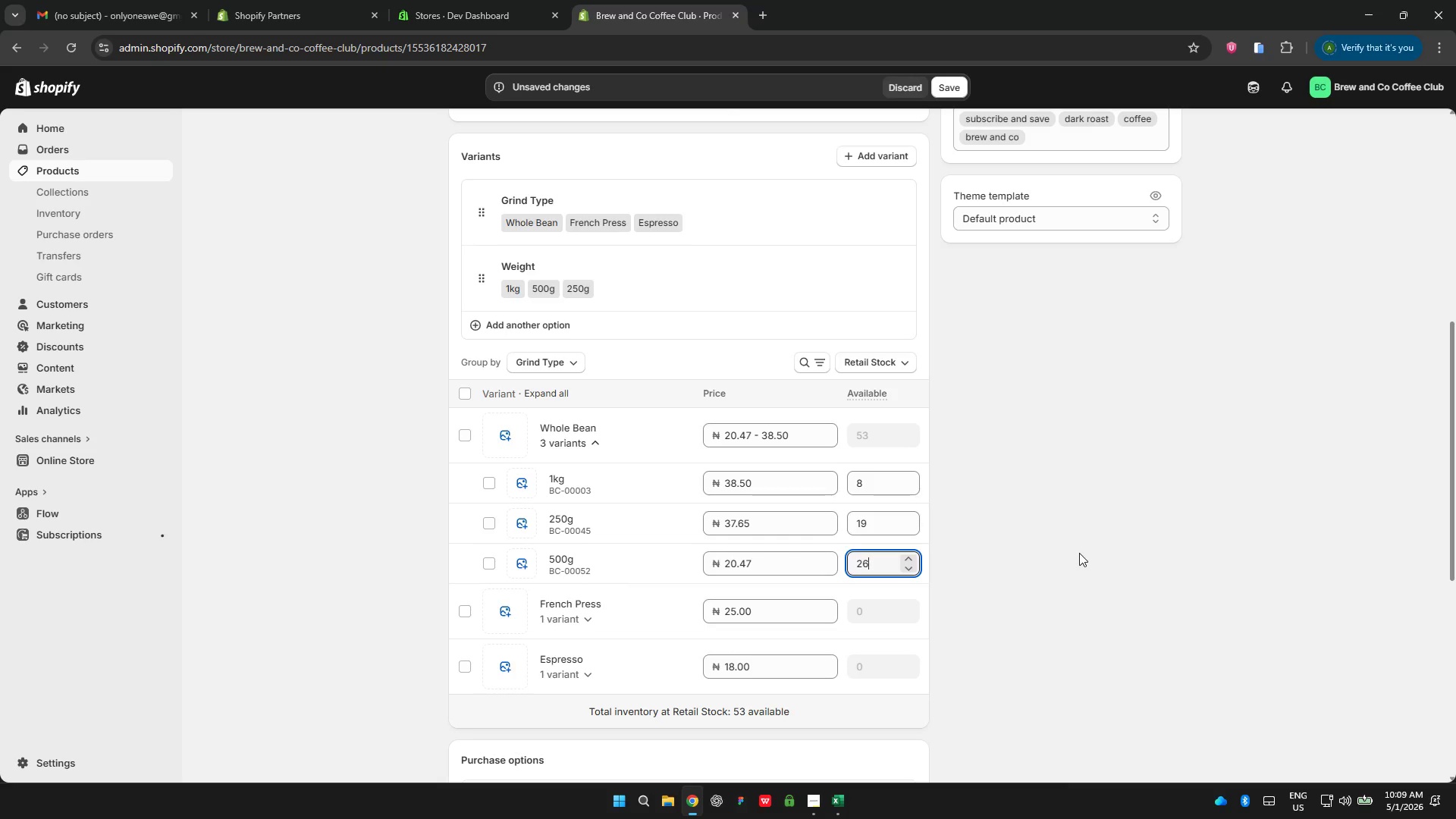 
left_click([937, 557])
 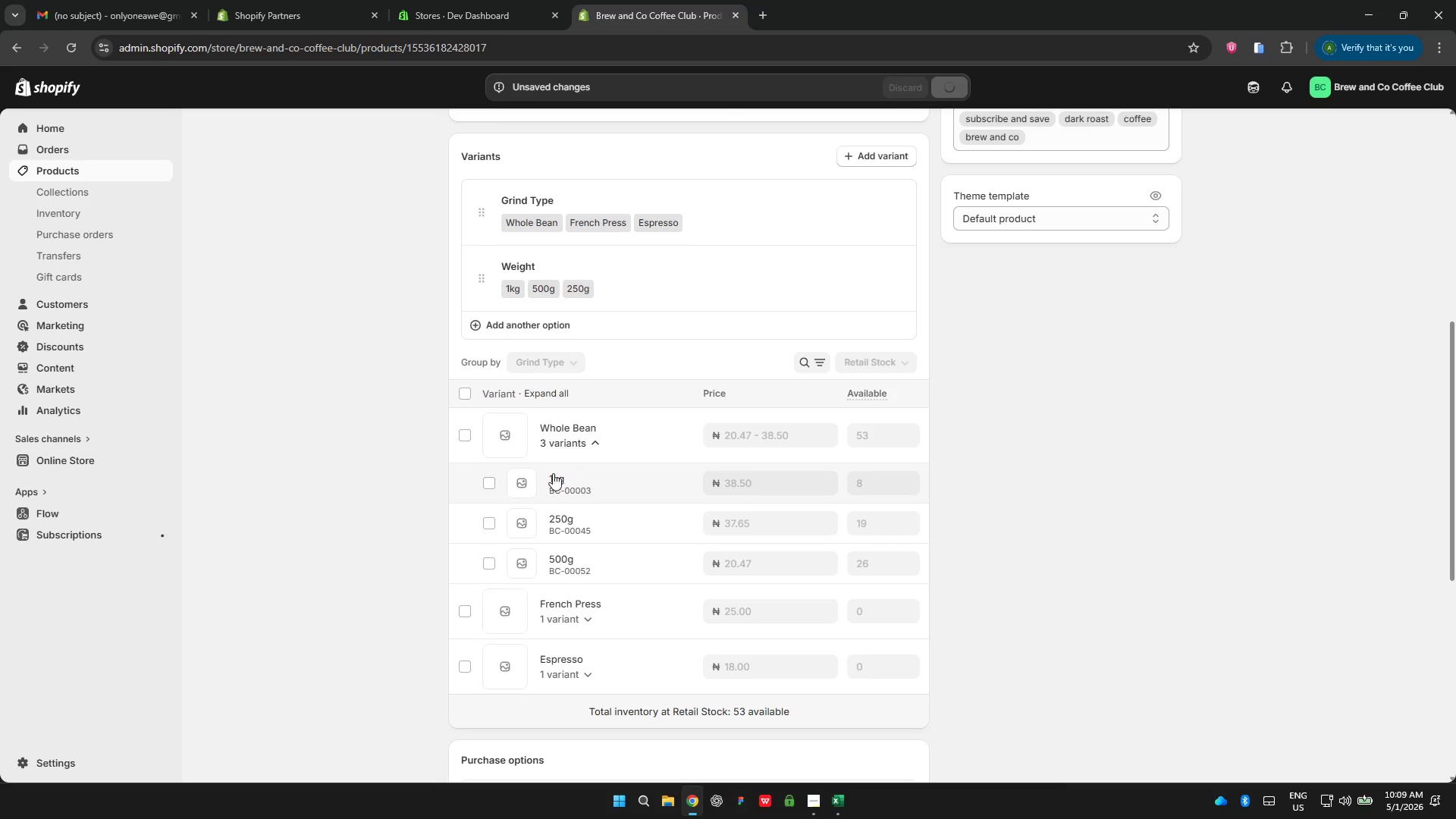 
mouse_move([594, 466])
 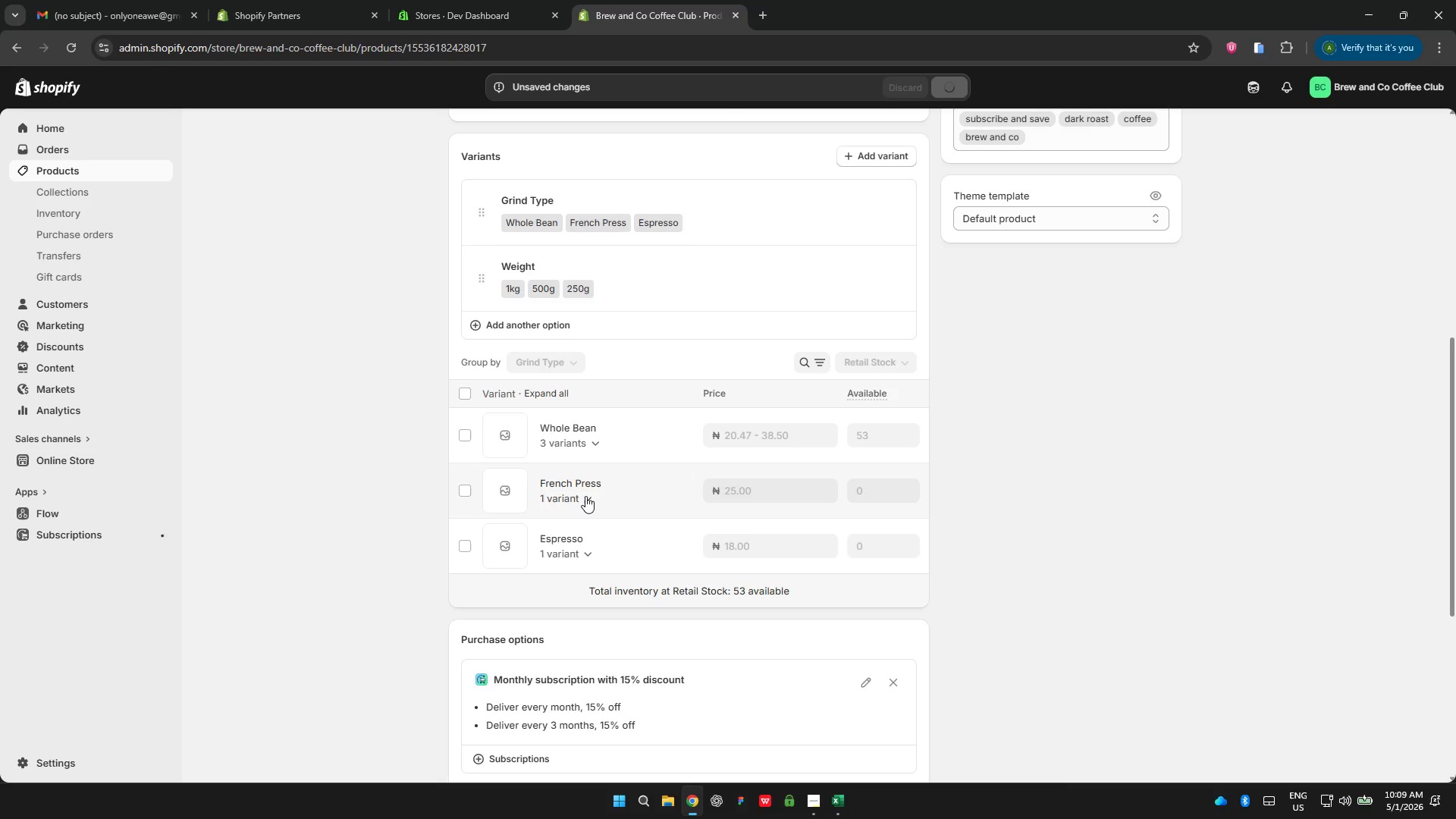 
left_click([585, 496])
 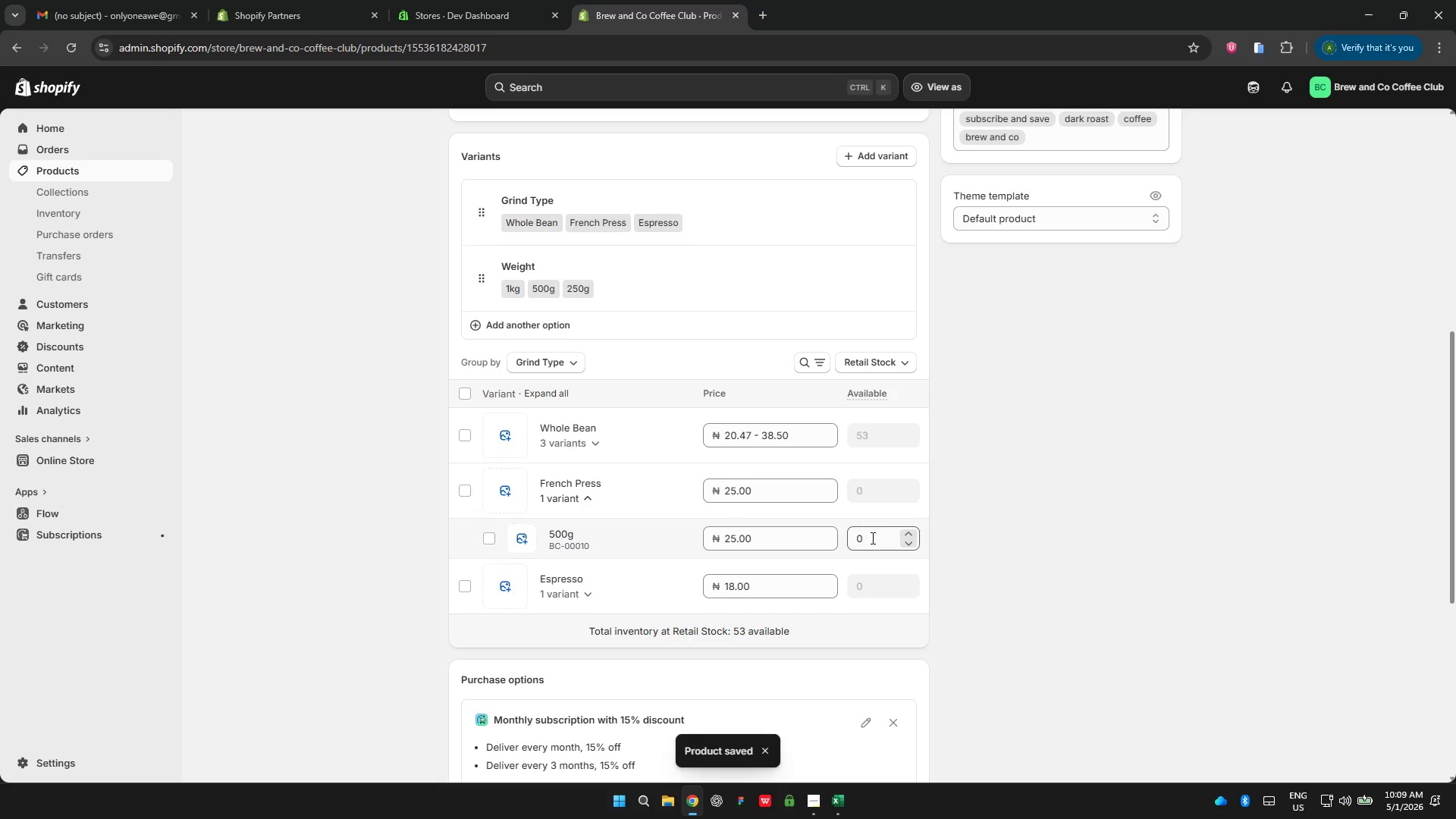 
wait(5.17)
 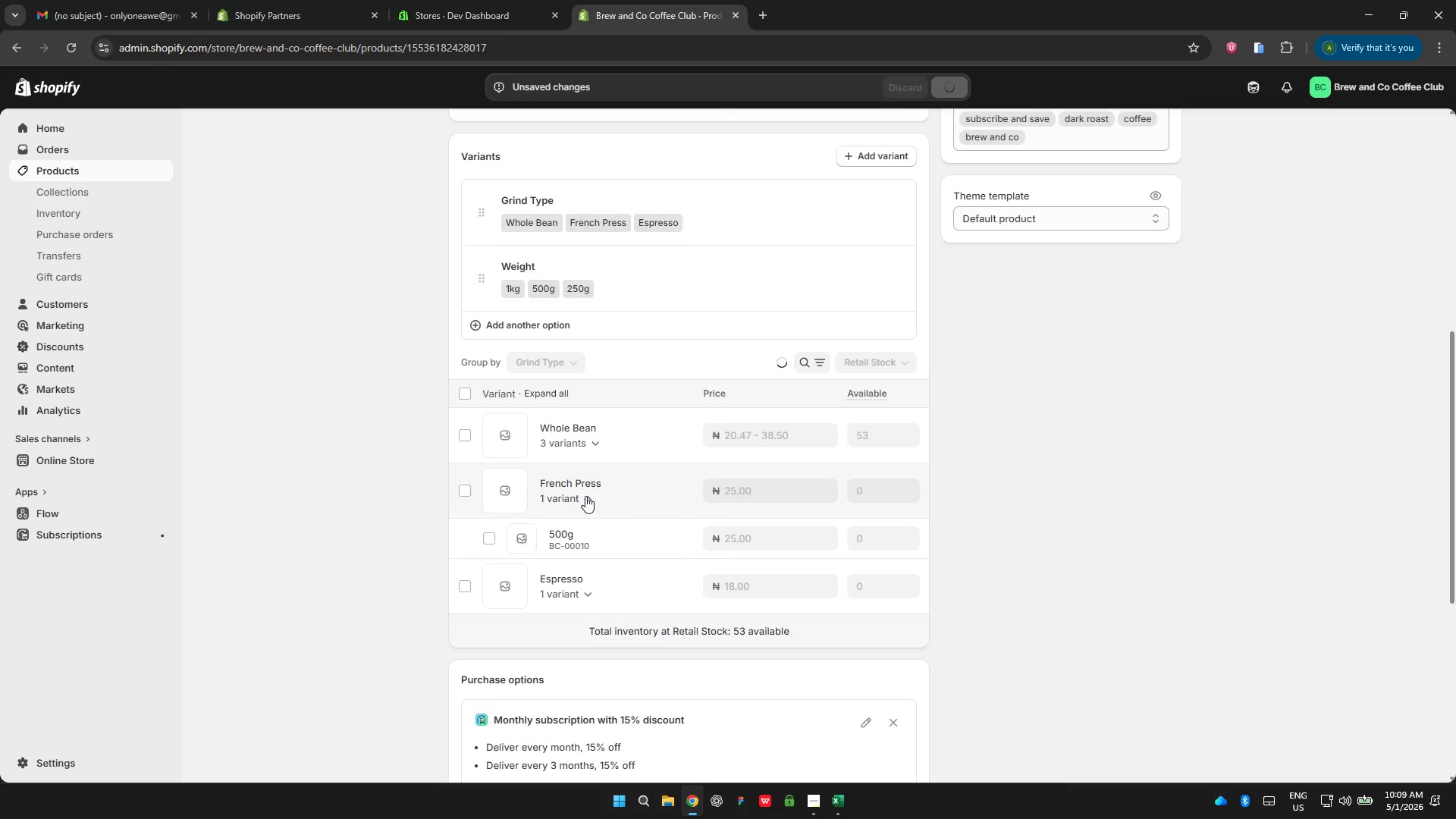 
left_click([871, 538])
 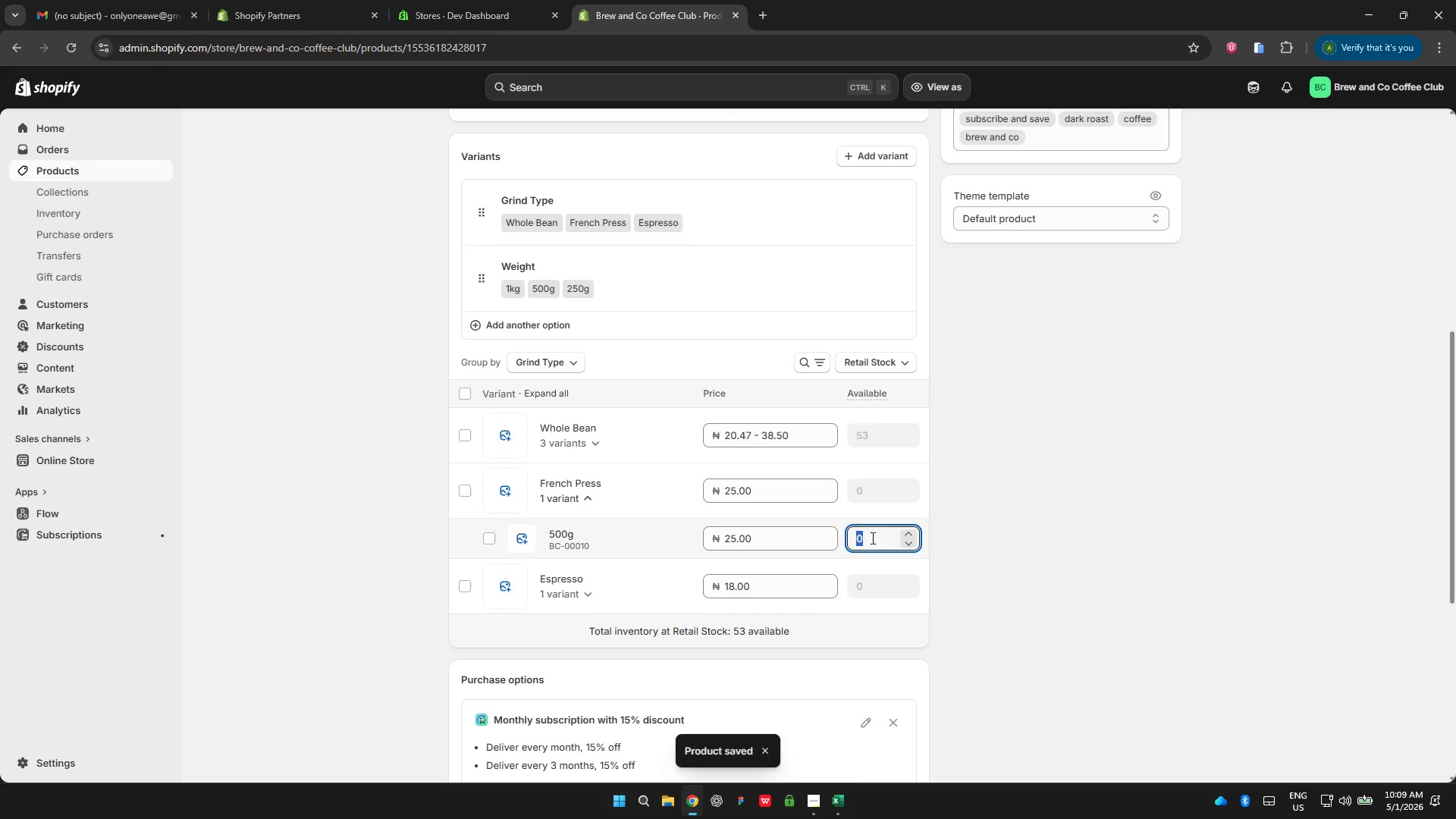 
key(5)
 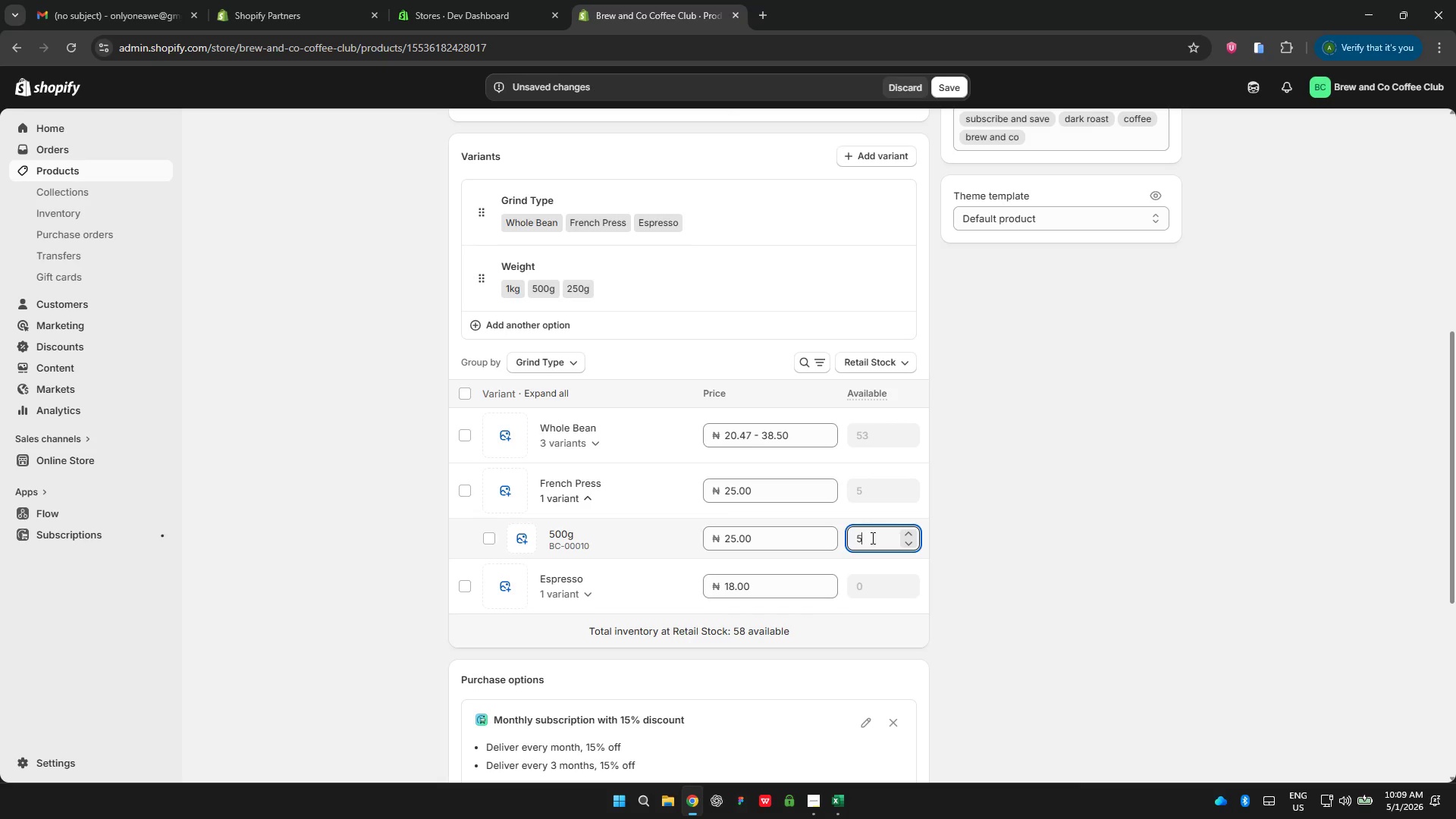 
left_click([1050, 542])
 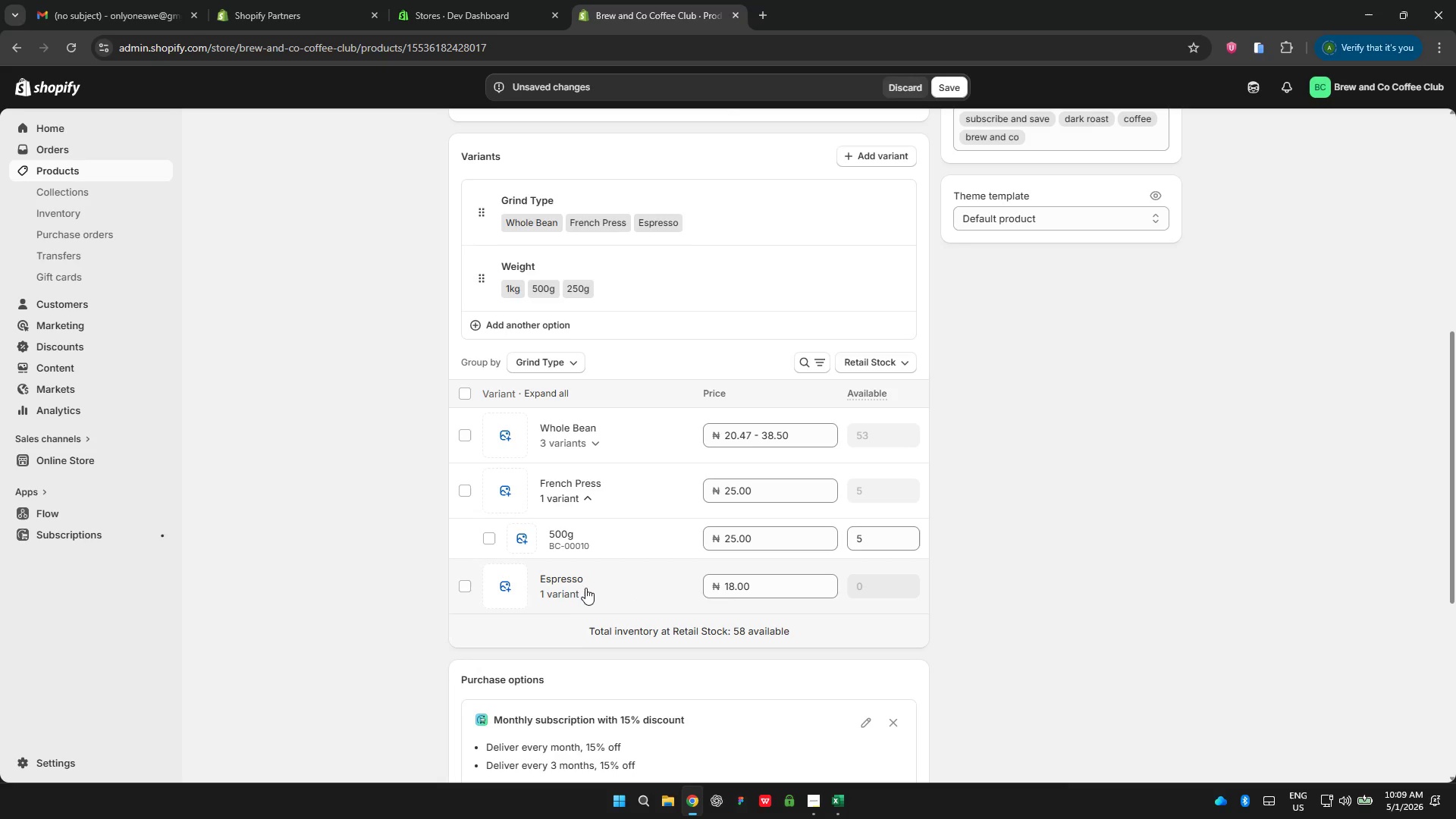 
left_click([582, 592])
 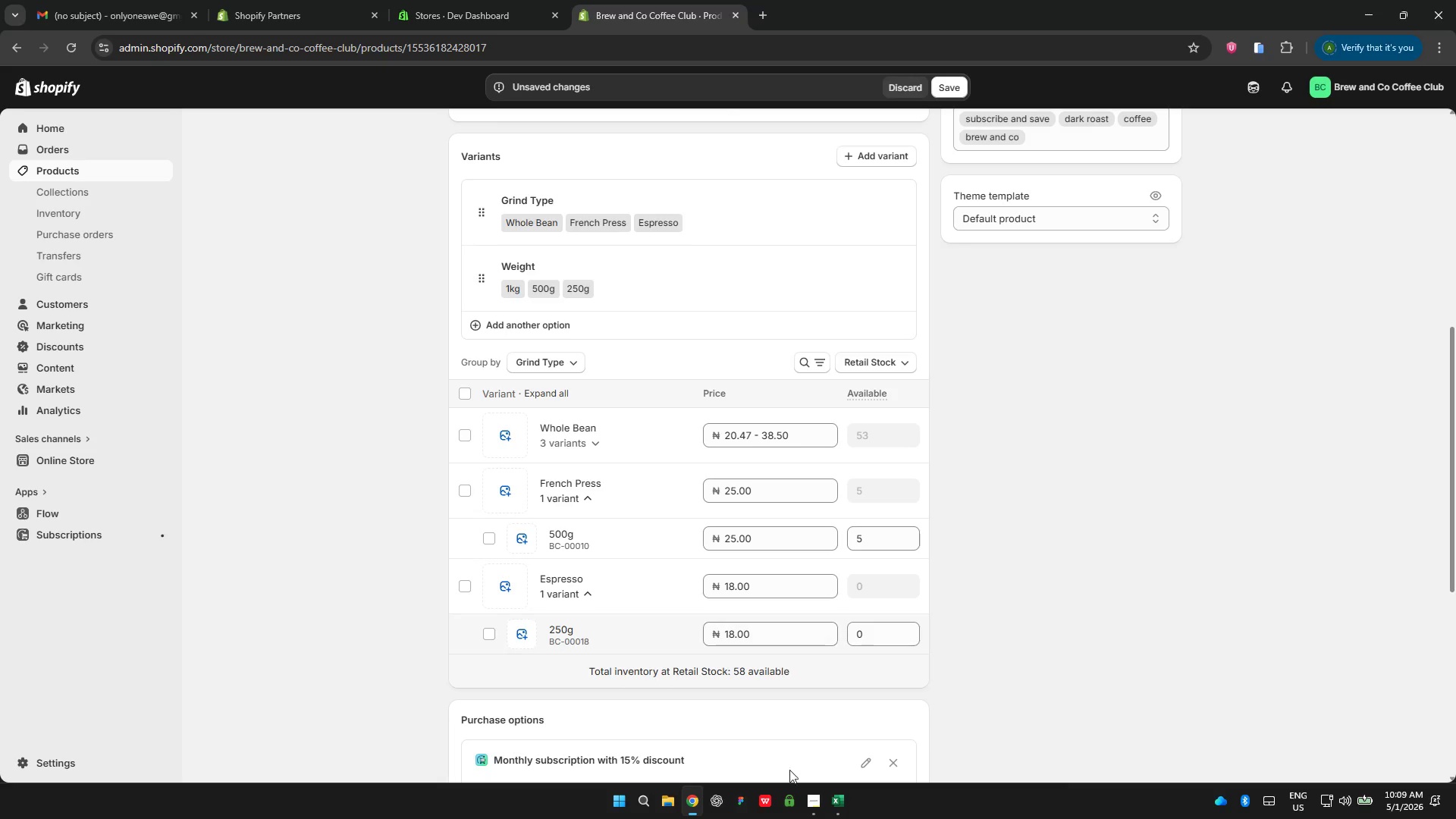 
left_click([802, 806])